 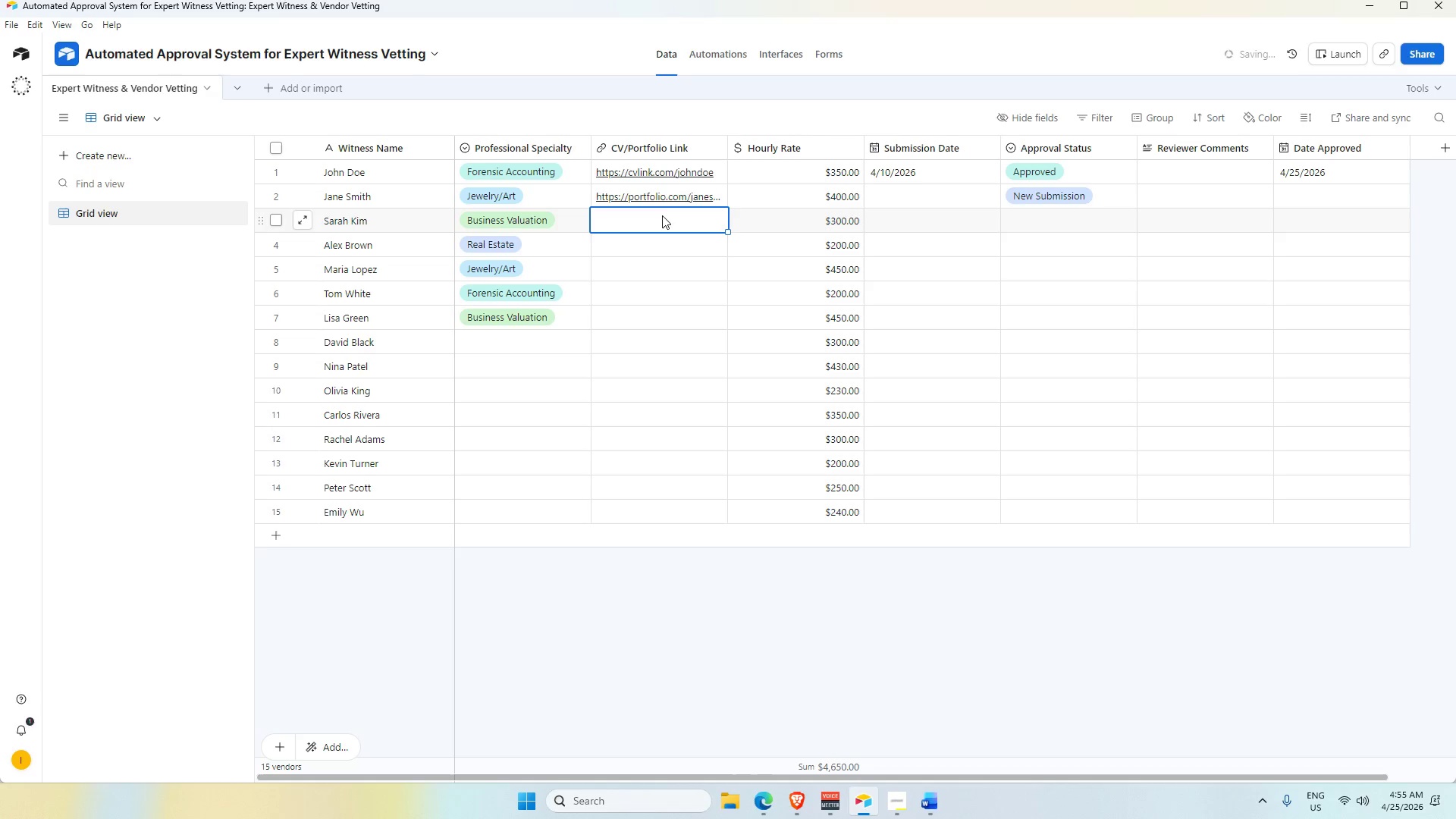 
type(https)
 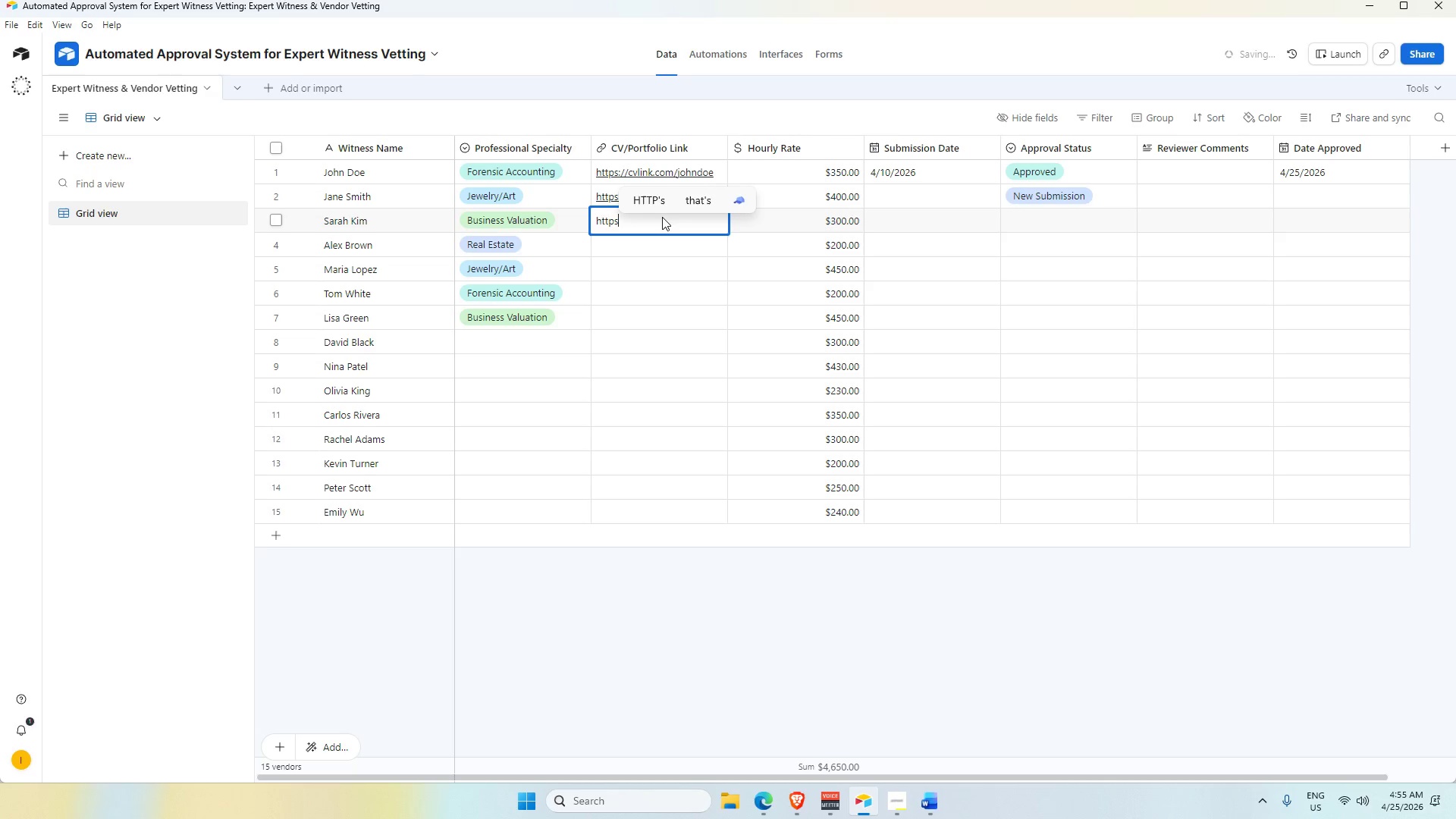 
wait(5.27)
 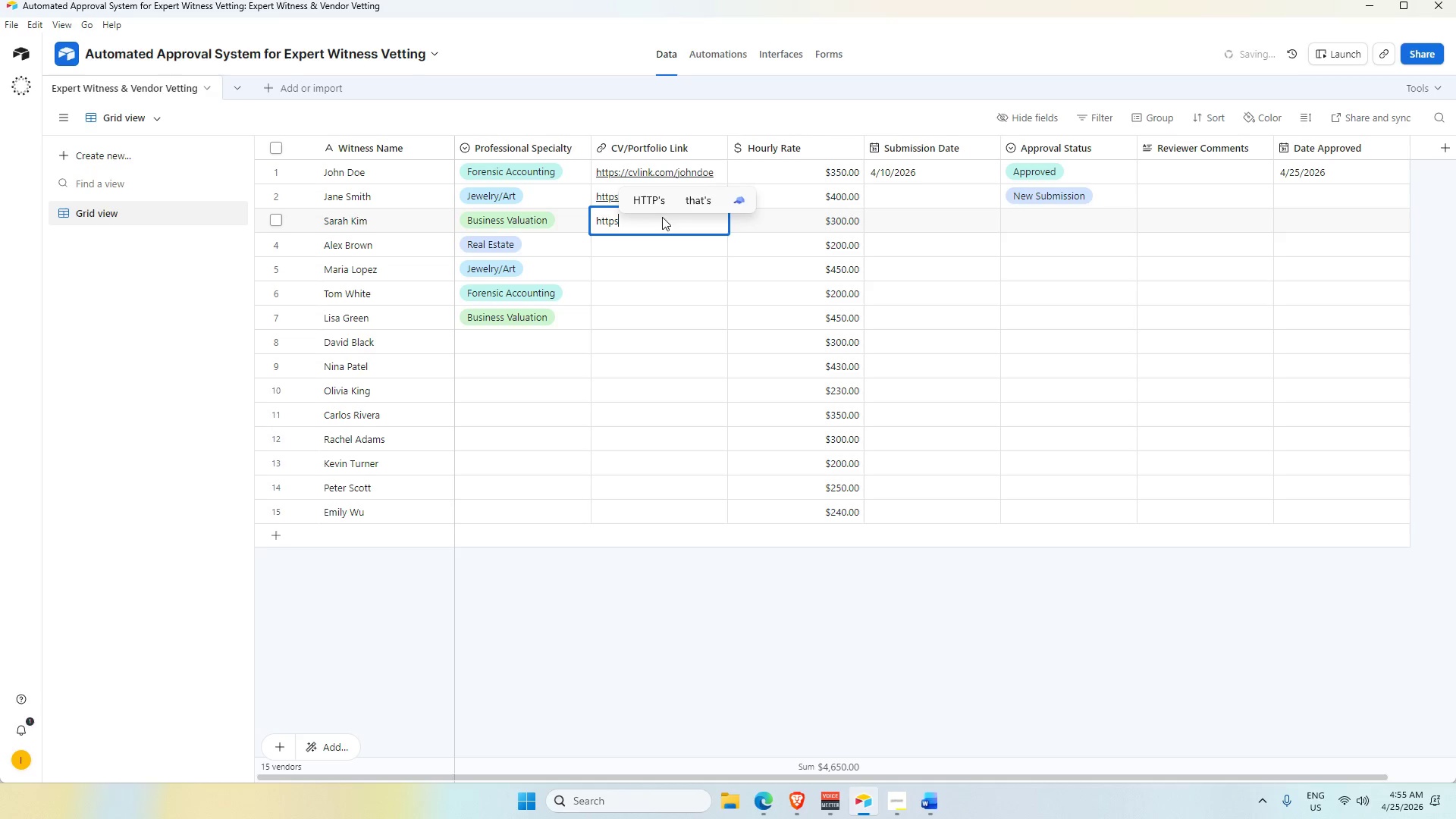 
key(Shift+Semicolon)
 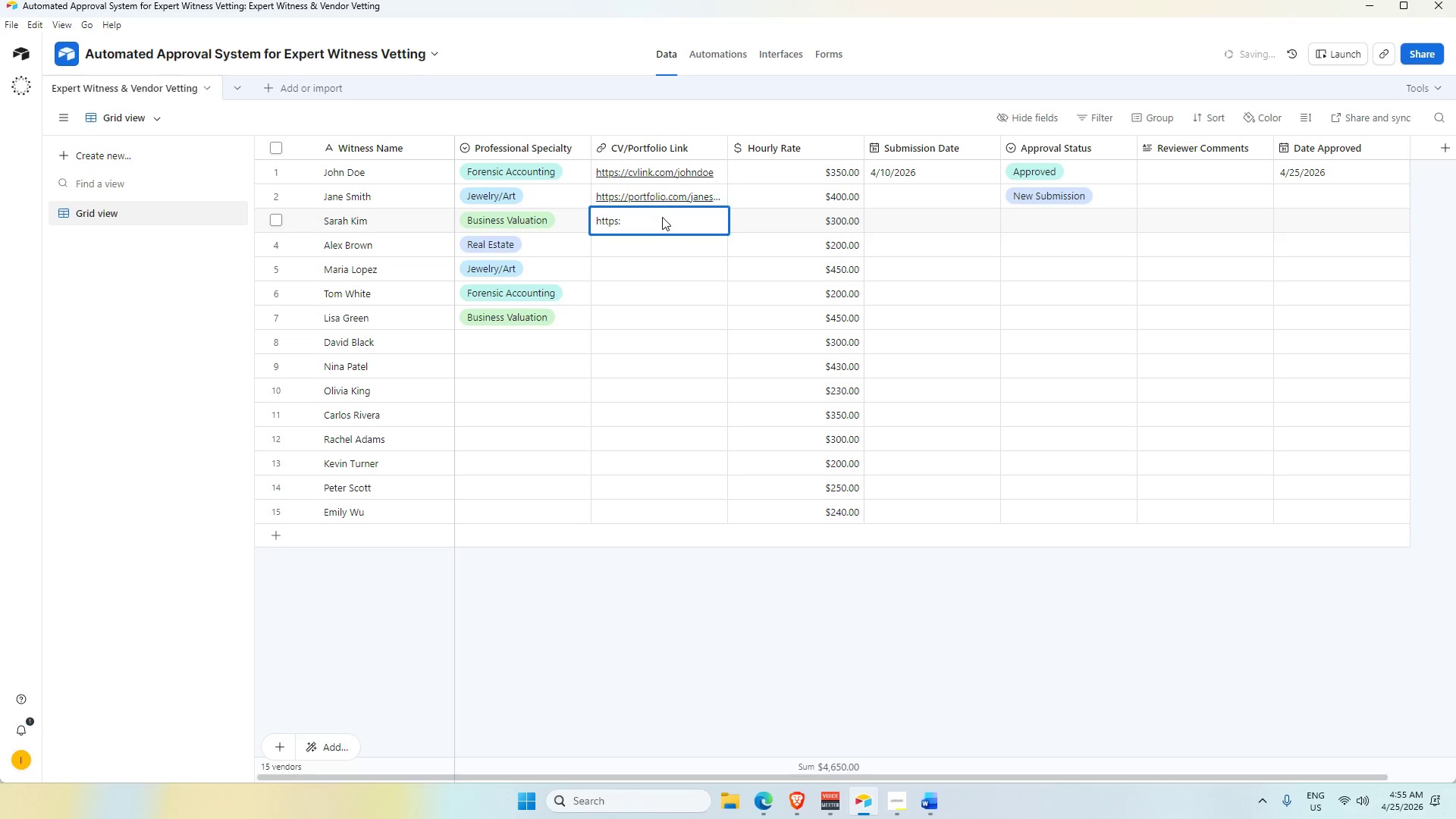 
key(Slash)
 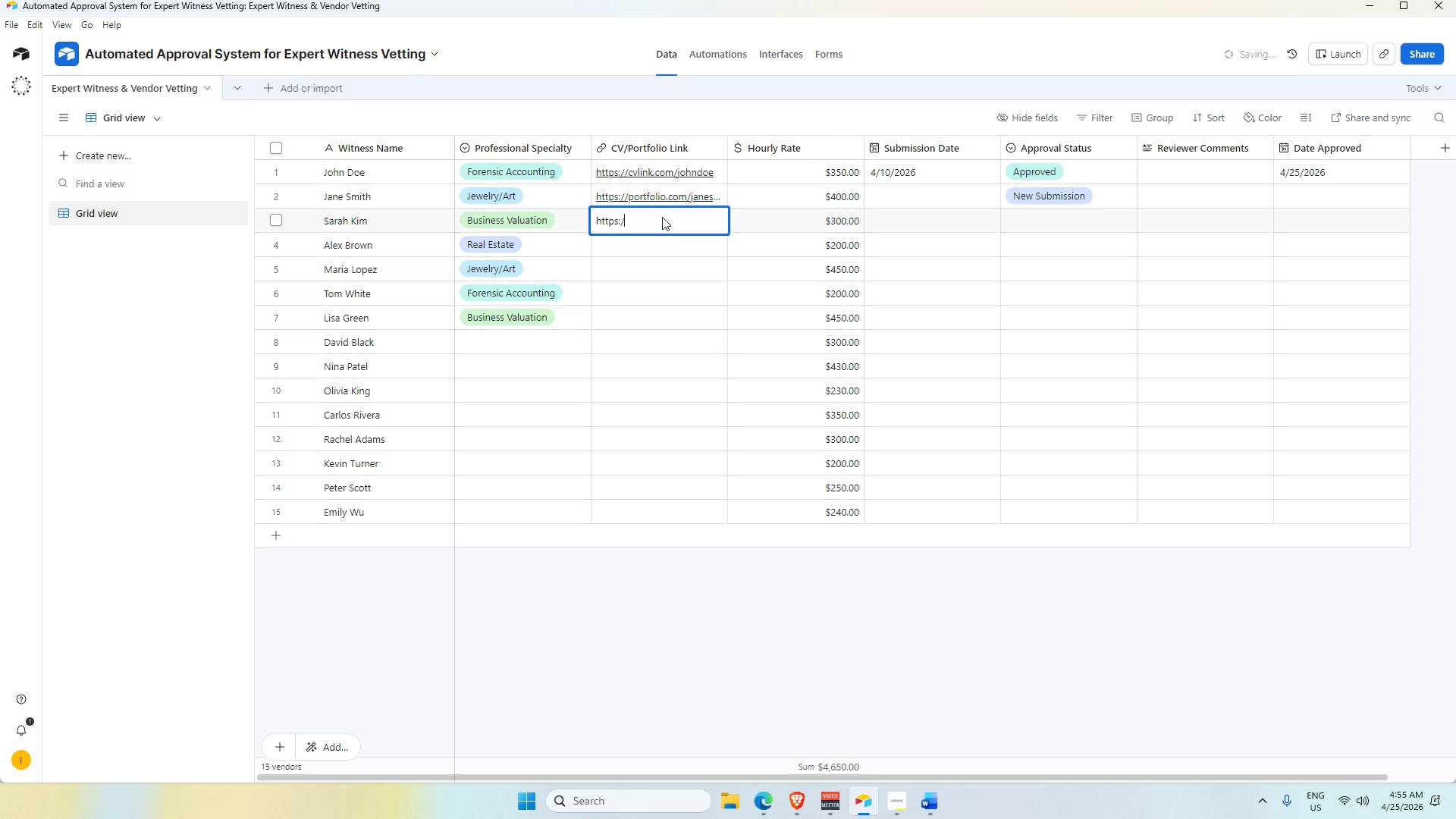 
key(Slash)
 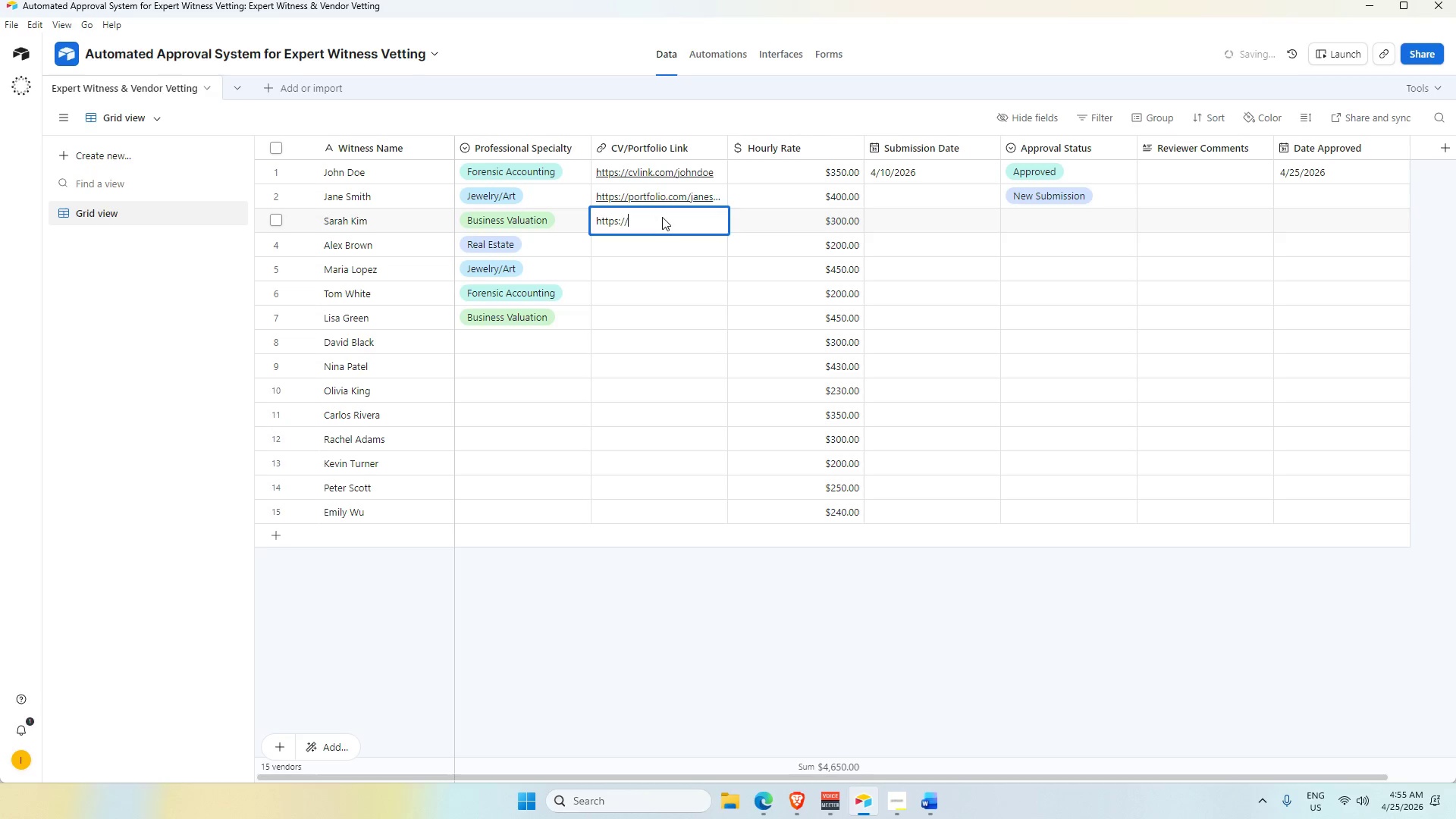 
type(portfolio/sarhkim)
 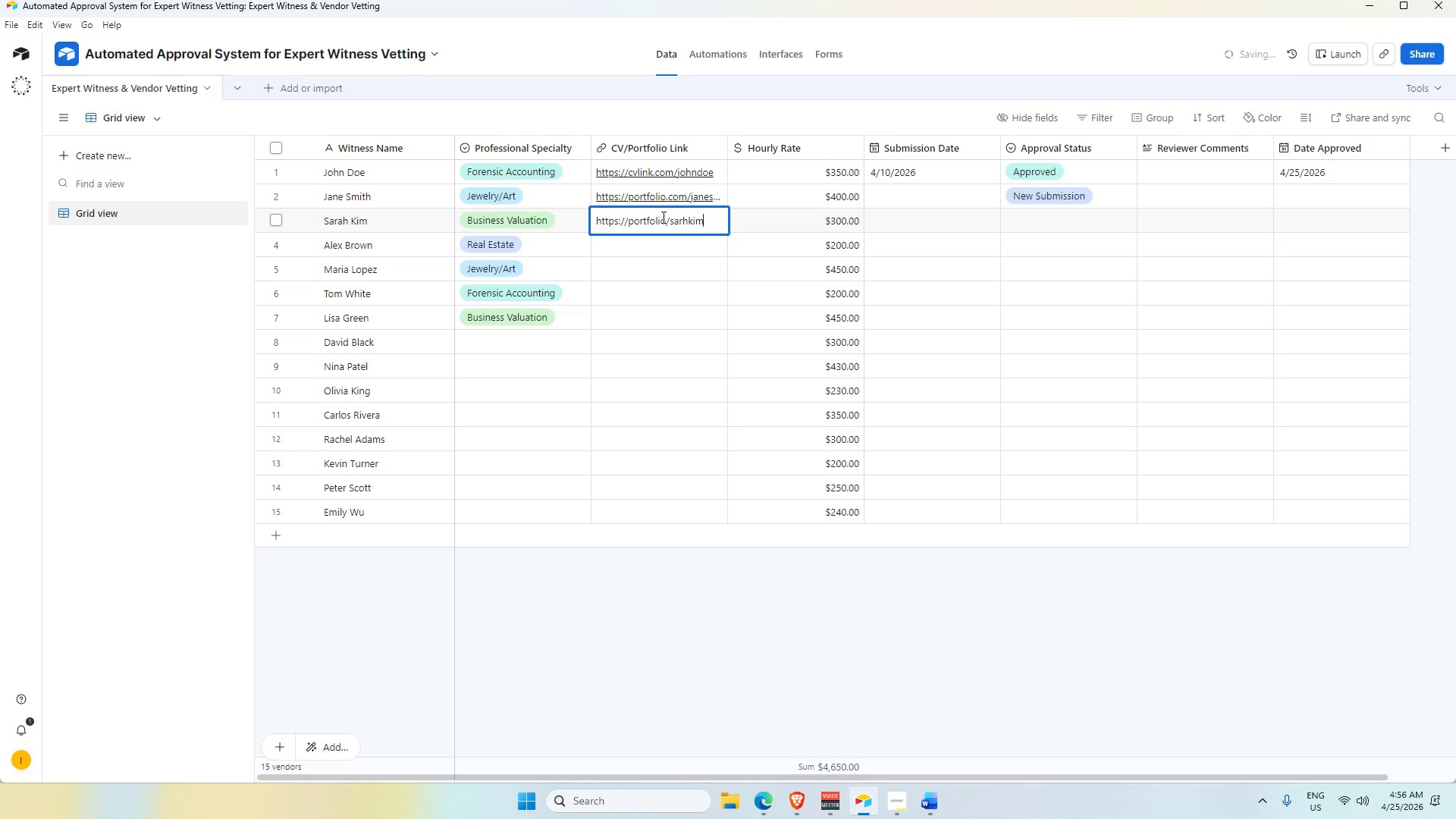 
key(ArrowLeft)
 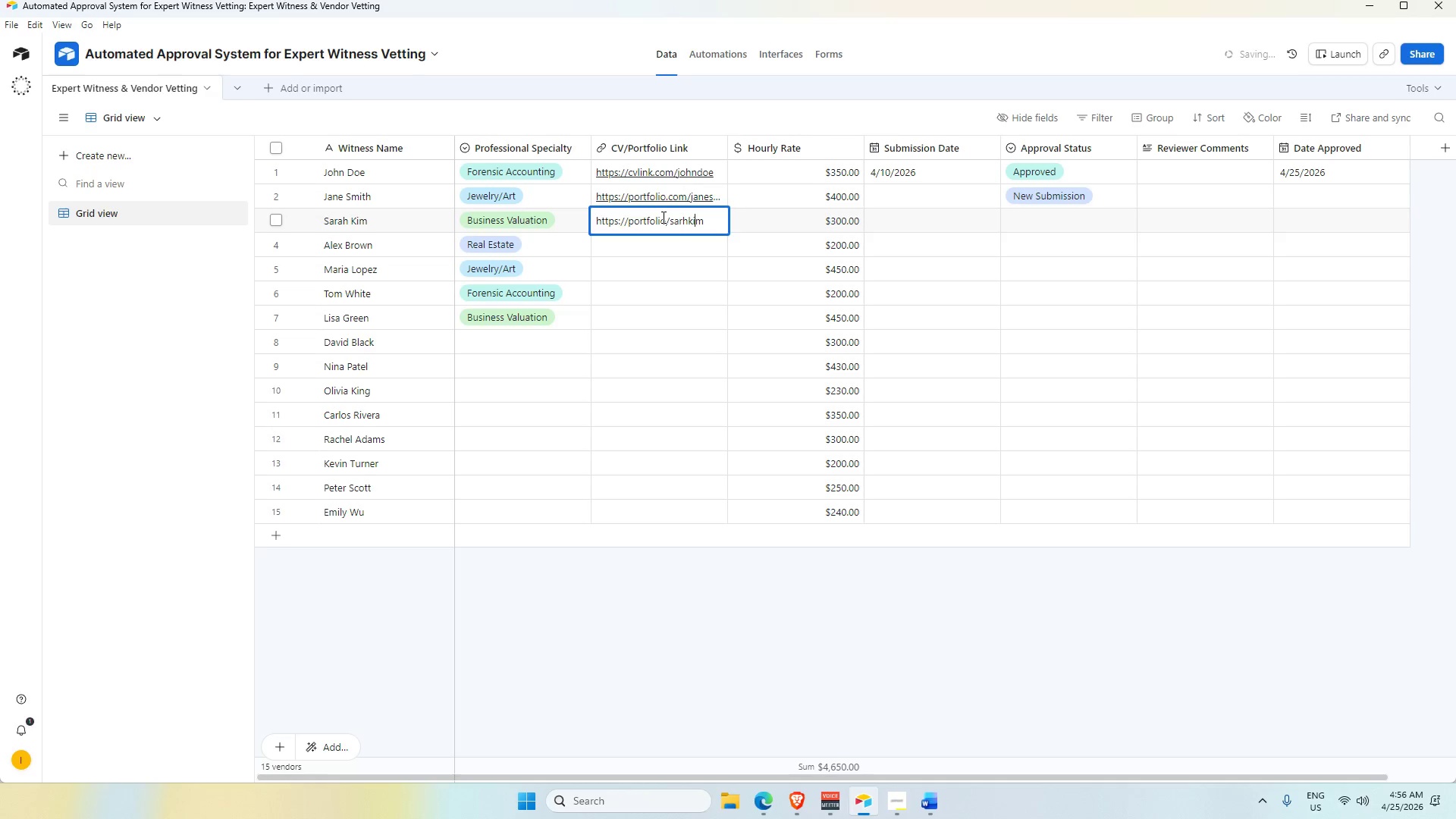 
key(ArrowLeft)
 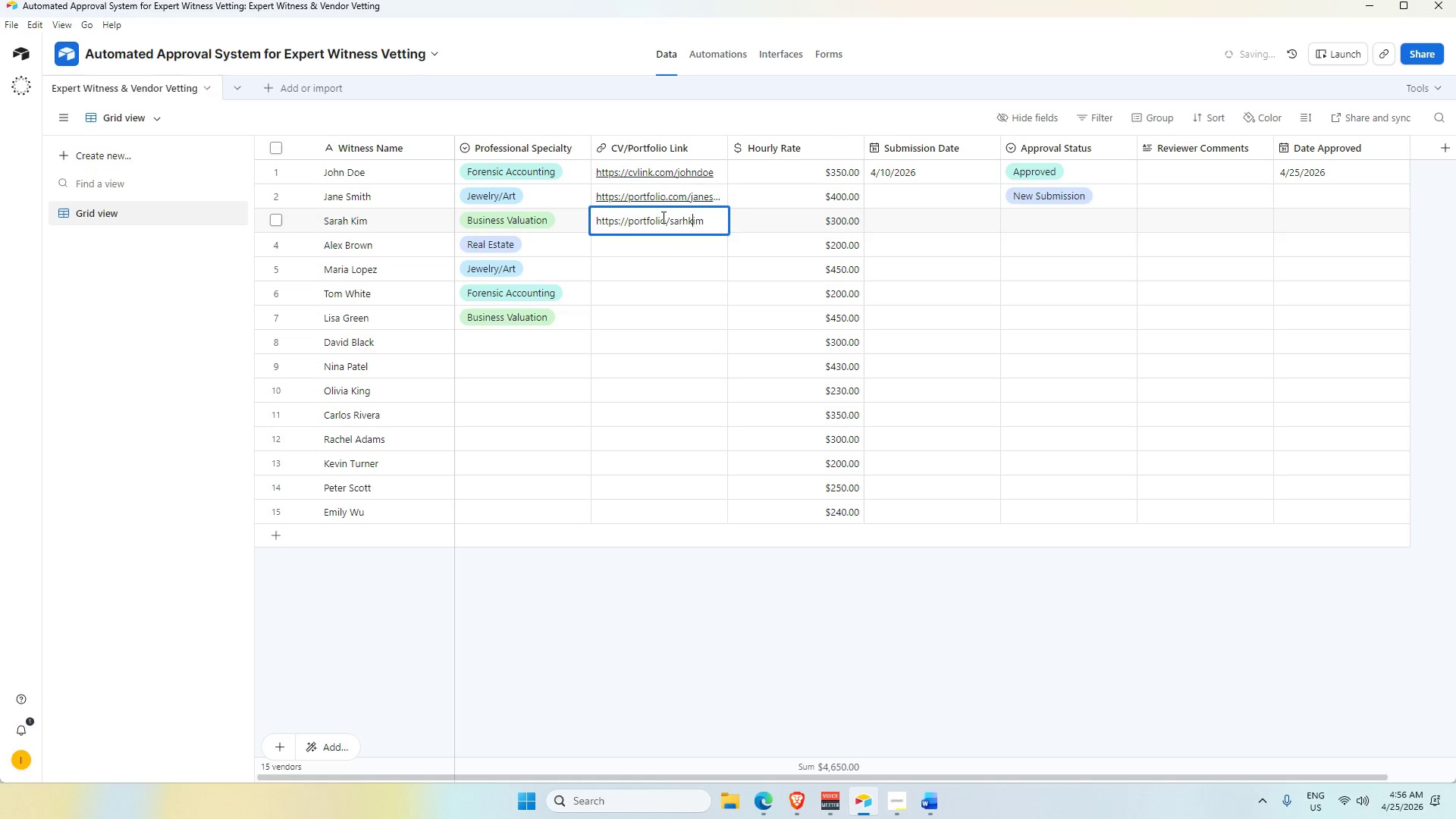 
key(ArrowLeft)
 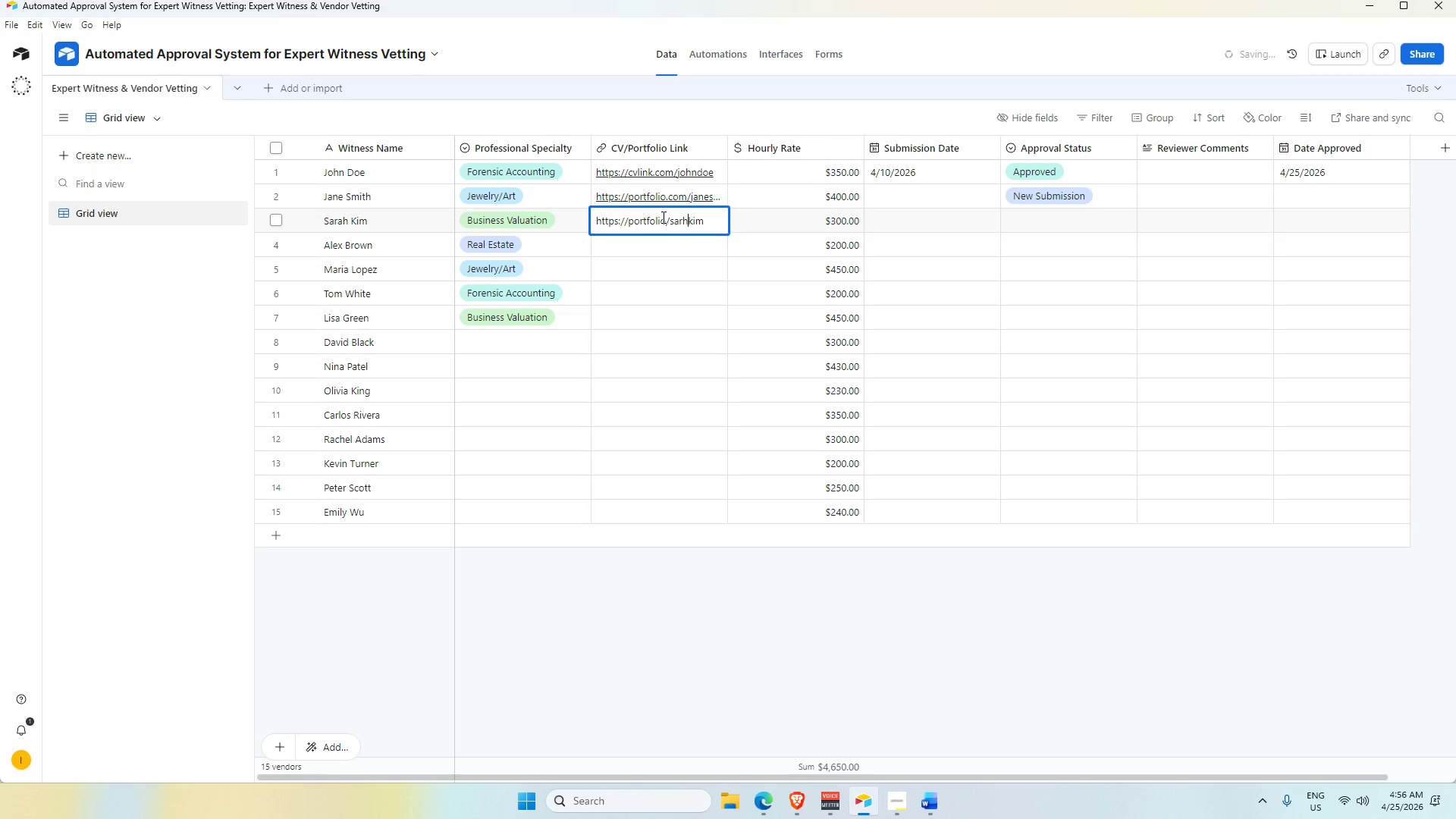 
key(ArrowLeft)
 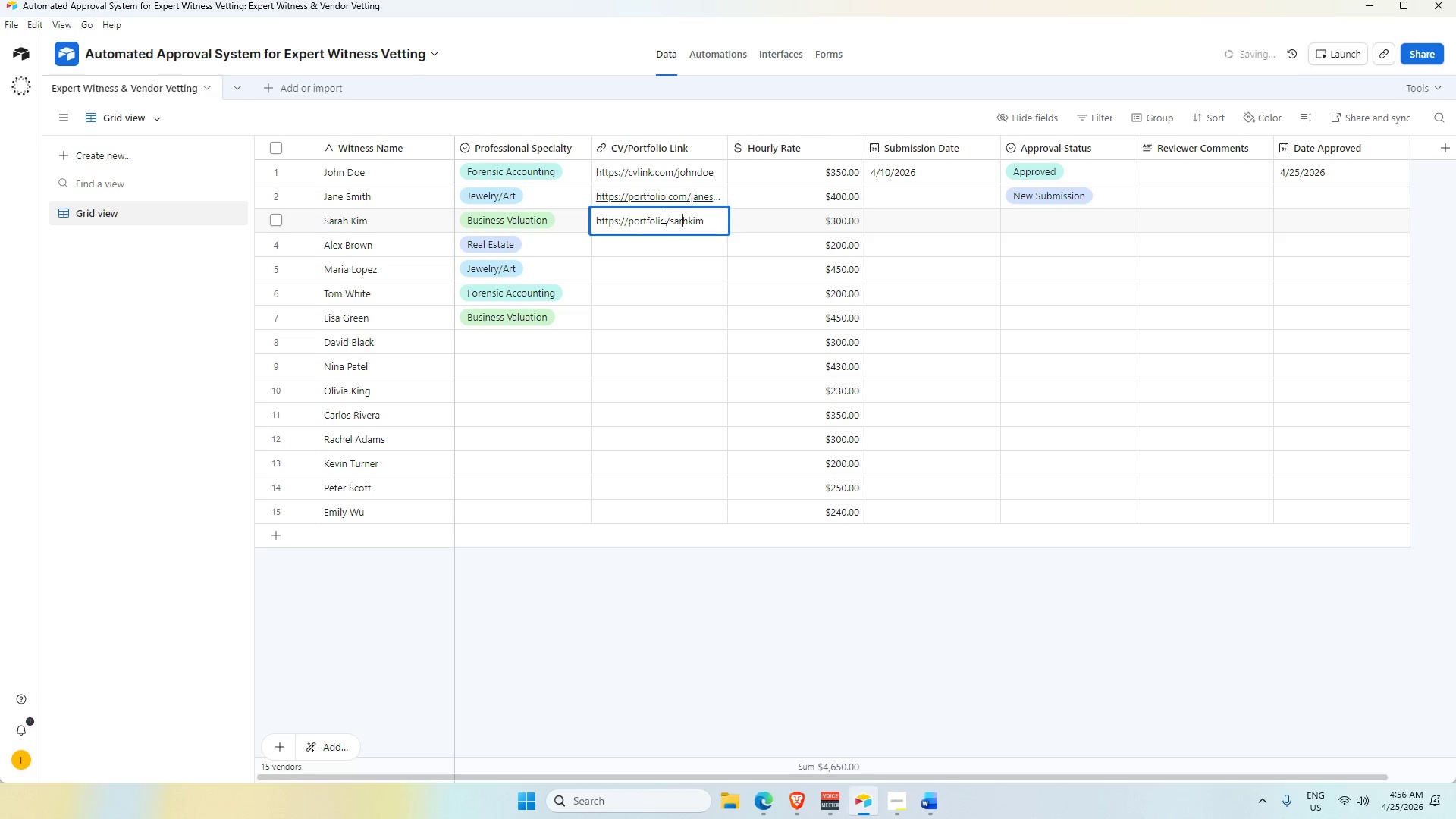 
key(A)
 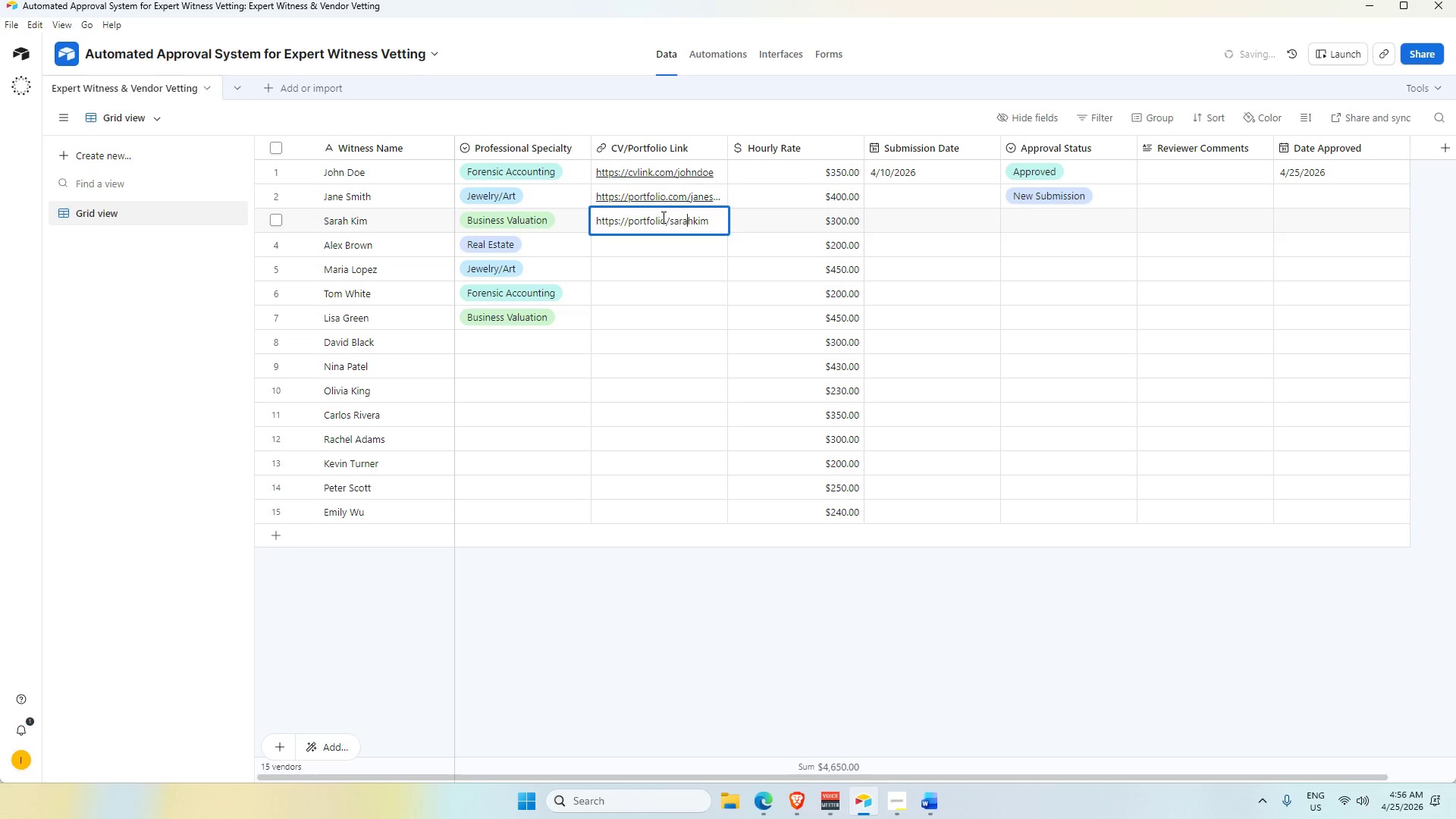 
hold_key(key=ArrowRight, duration=0.56)
 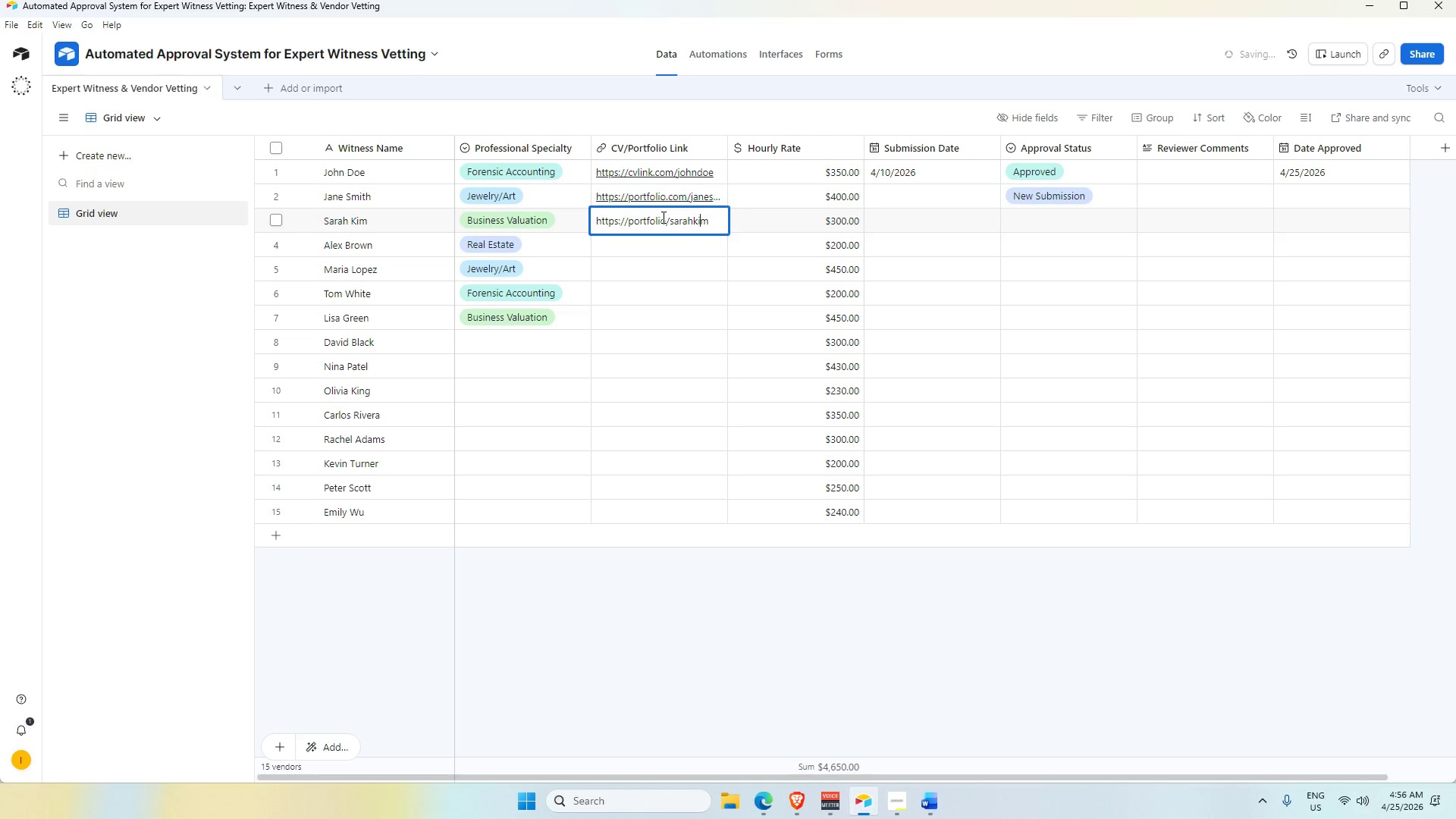 
key(ArrowRight)
 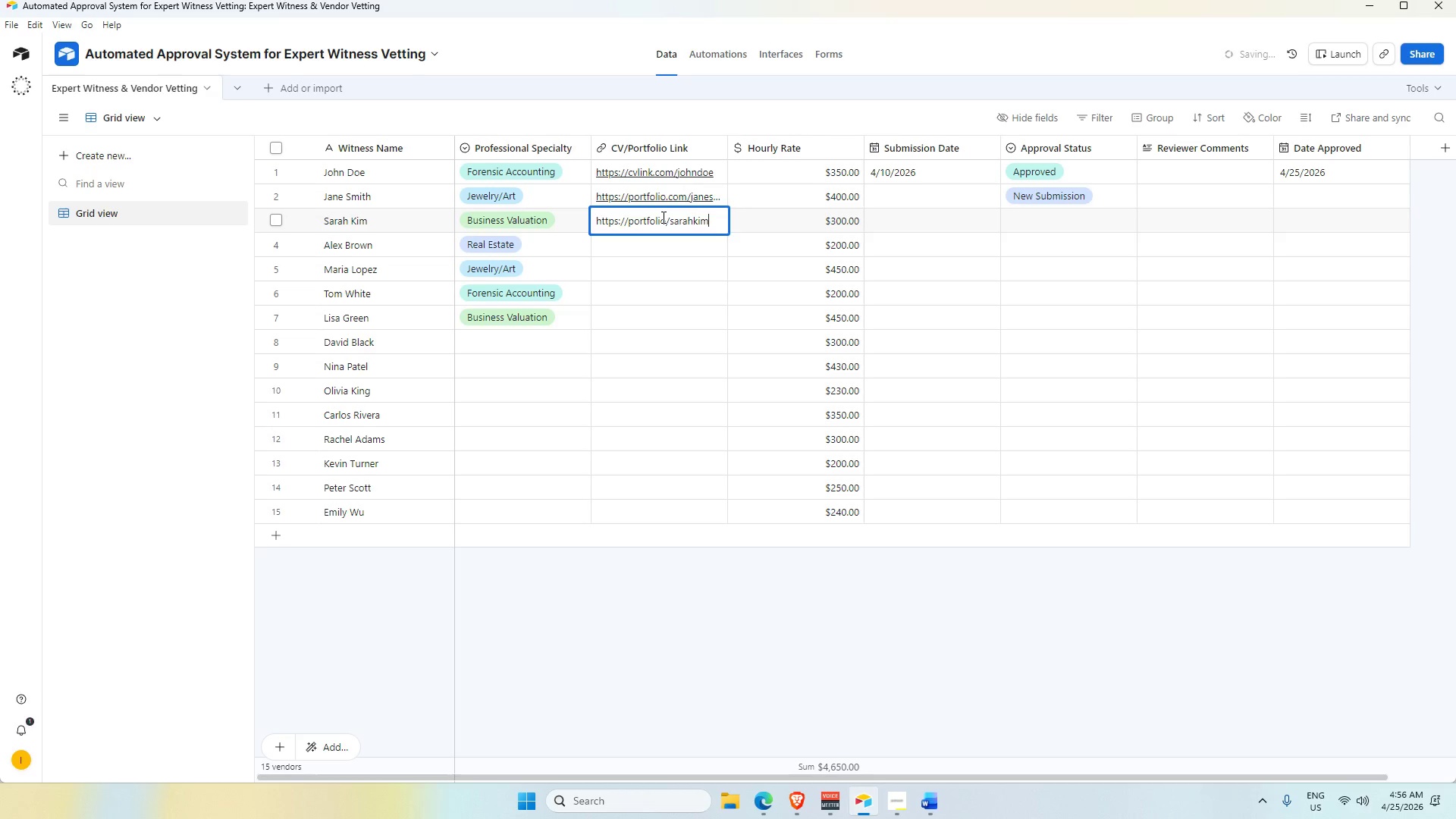 
key(ArrowRight)
 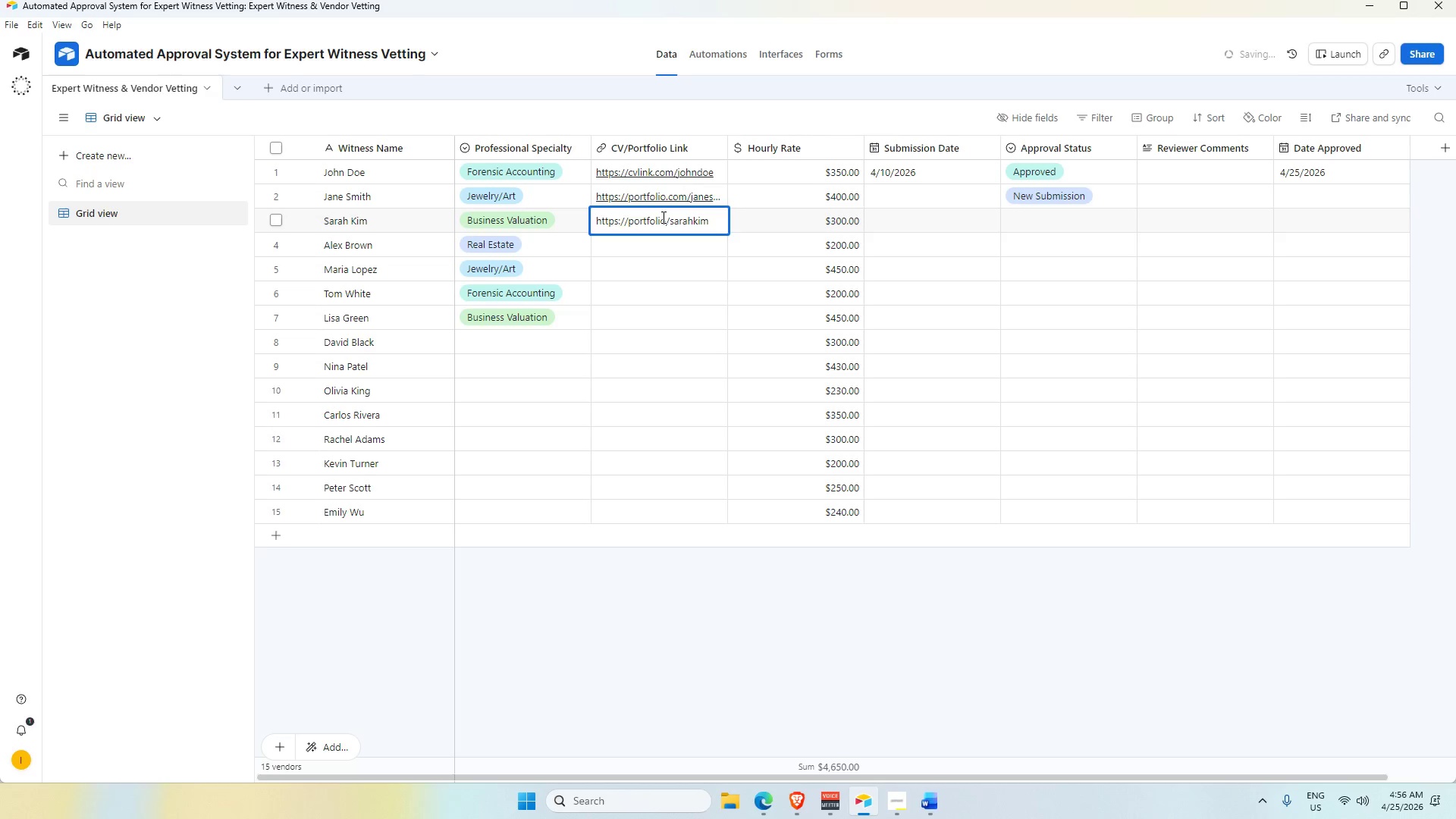 
key(Enter)
 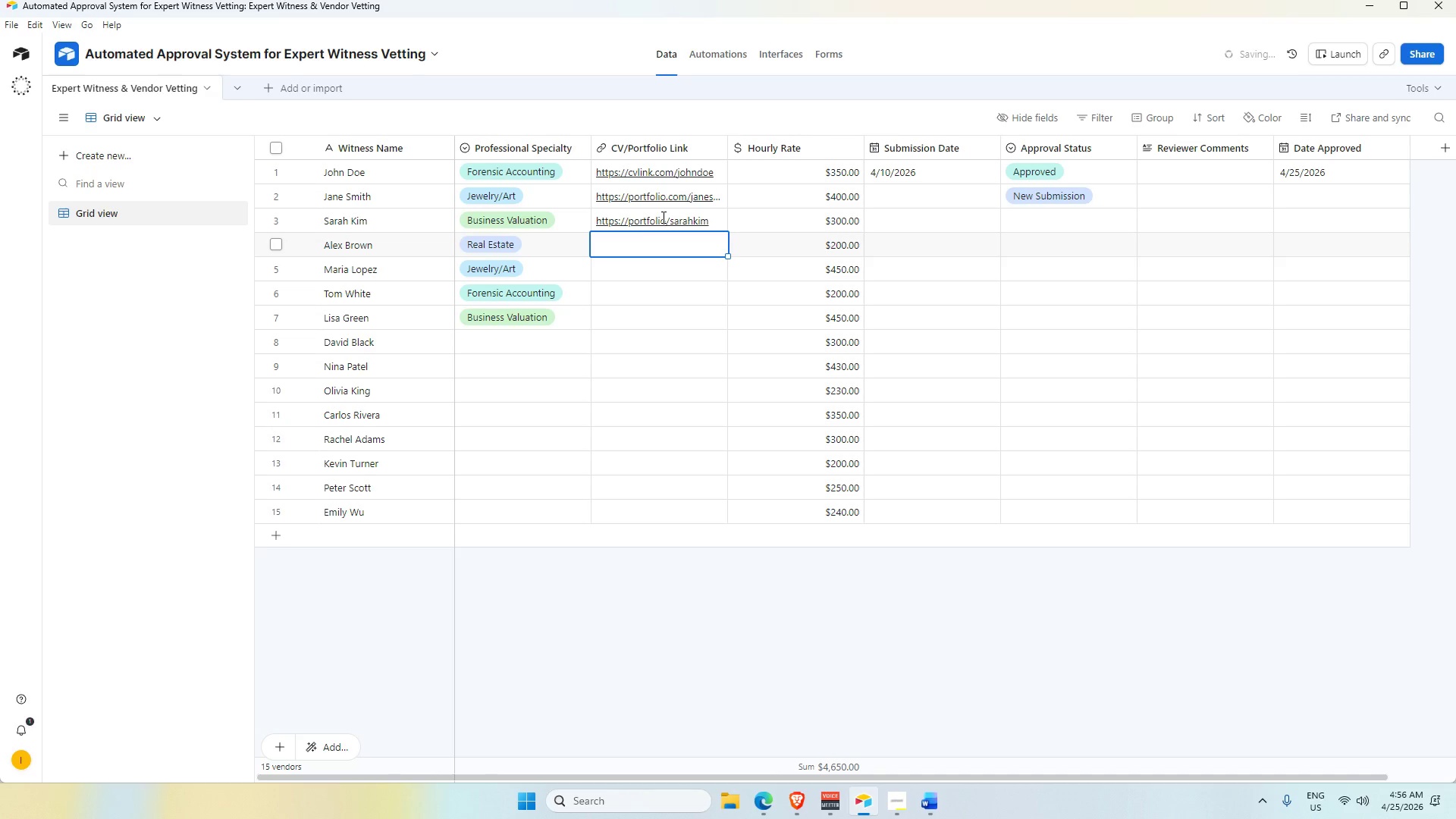 
type(hh)
key(Backspace)
type(ttps://cvlink)
 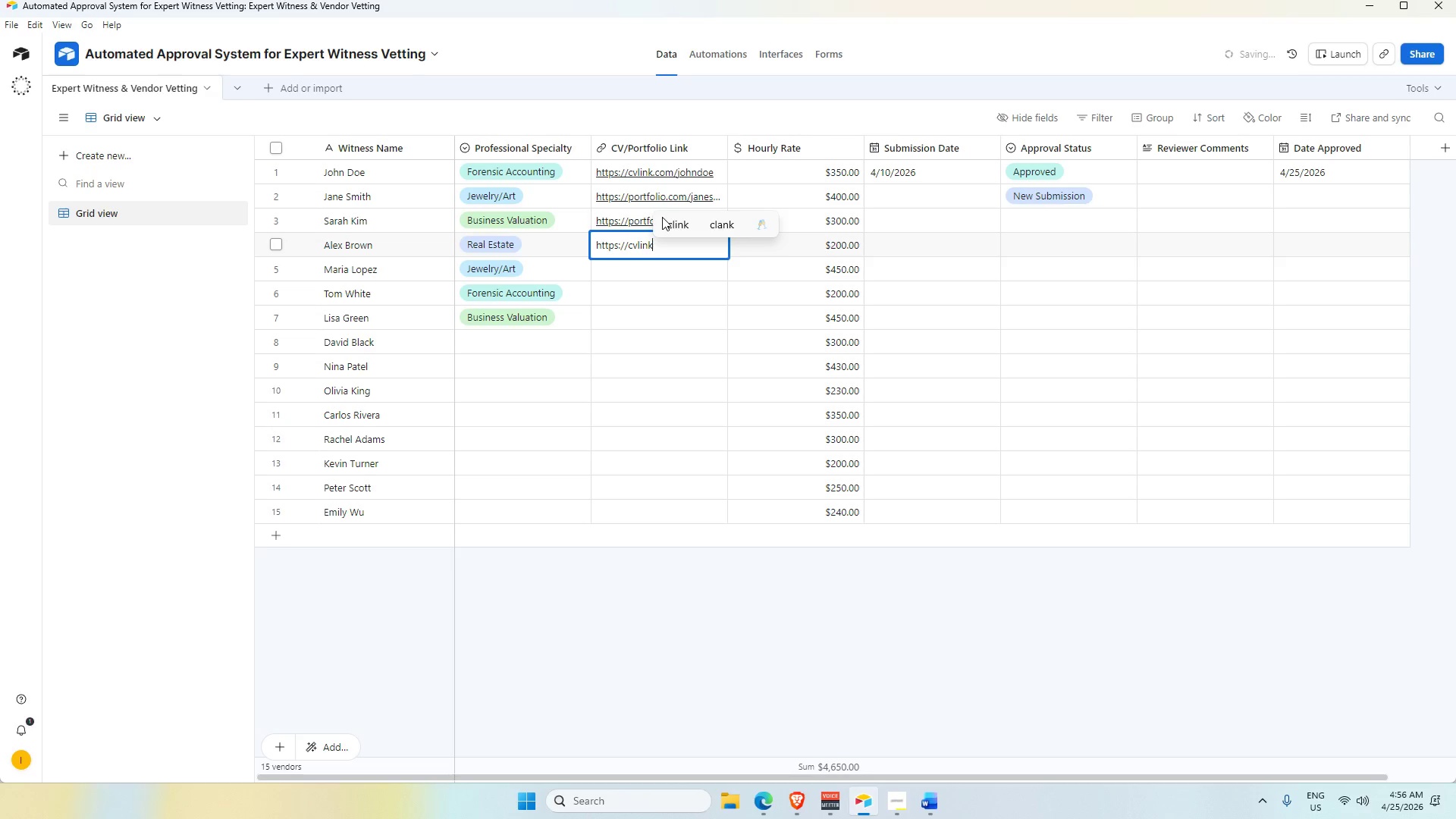 
wait(5.3)
 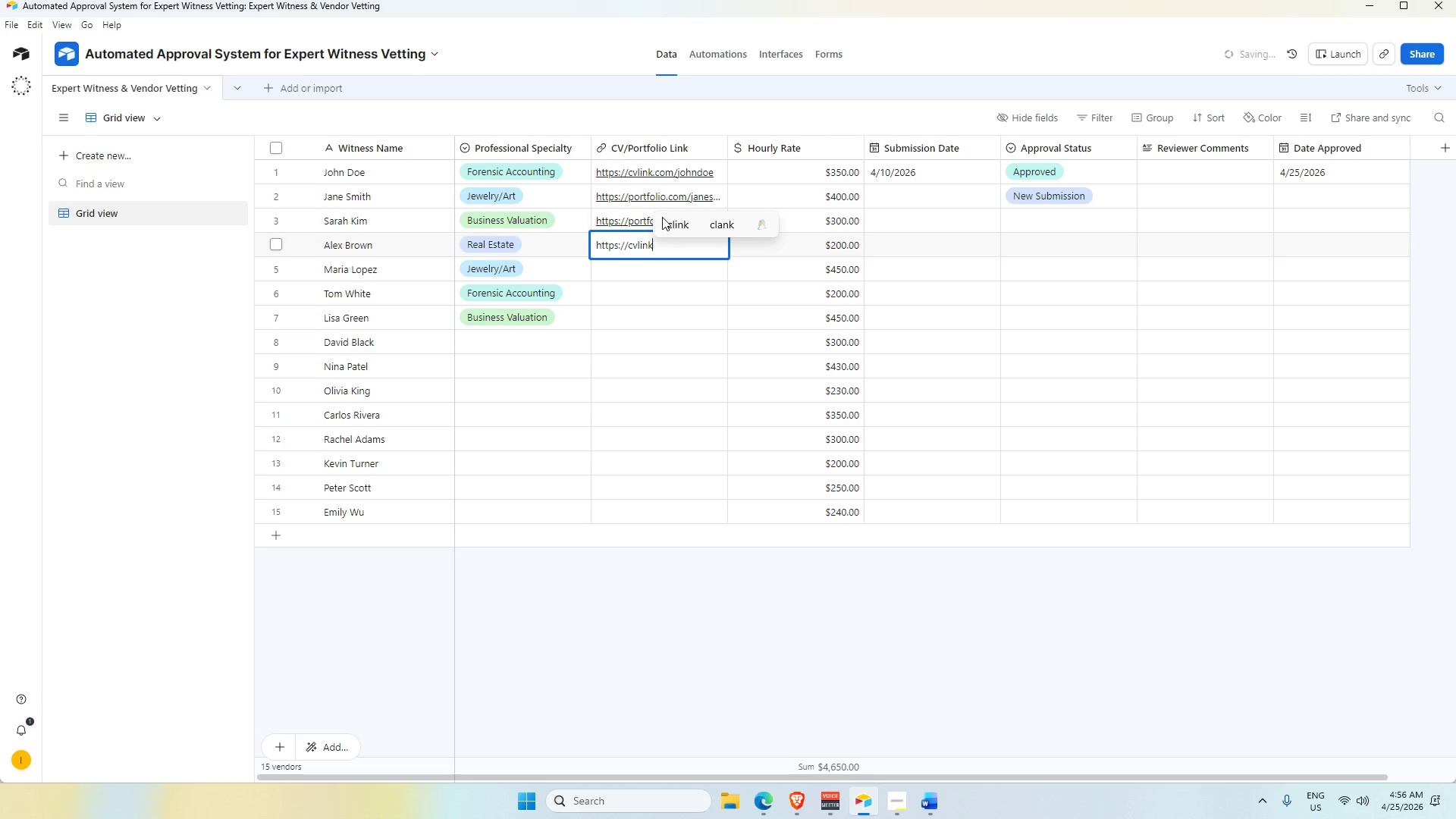 
double_click([677, 239])
 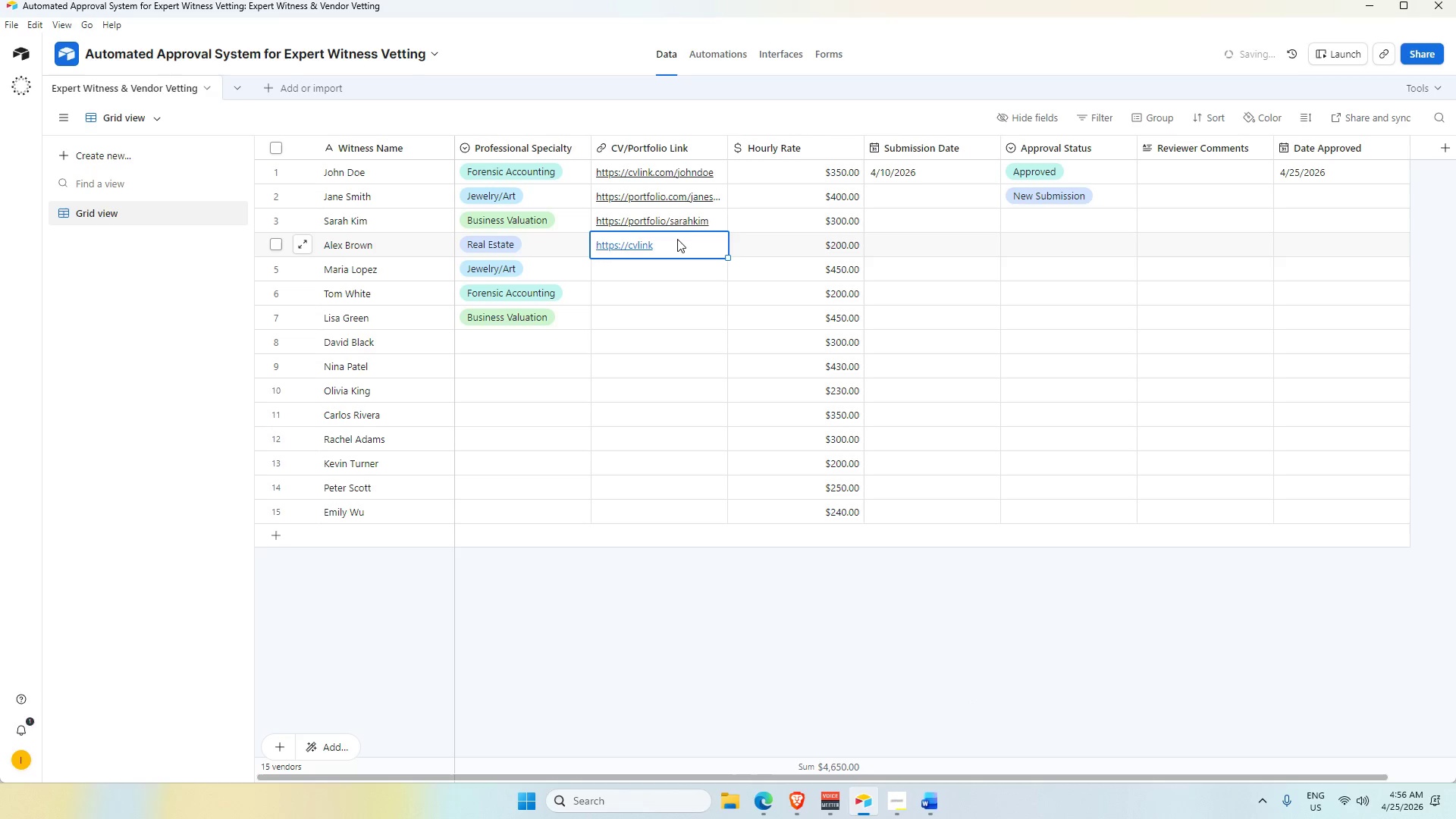 
triple_click([677, 239])
 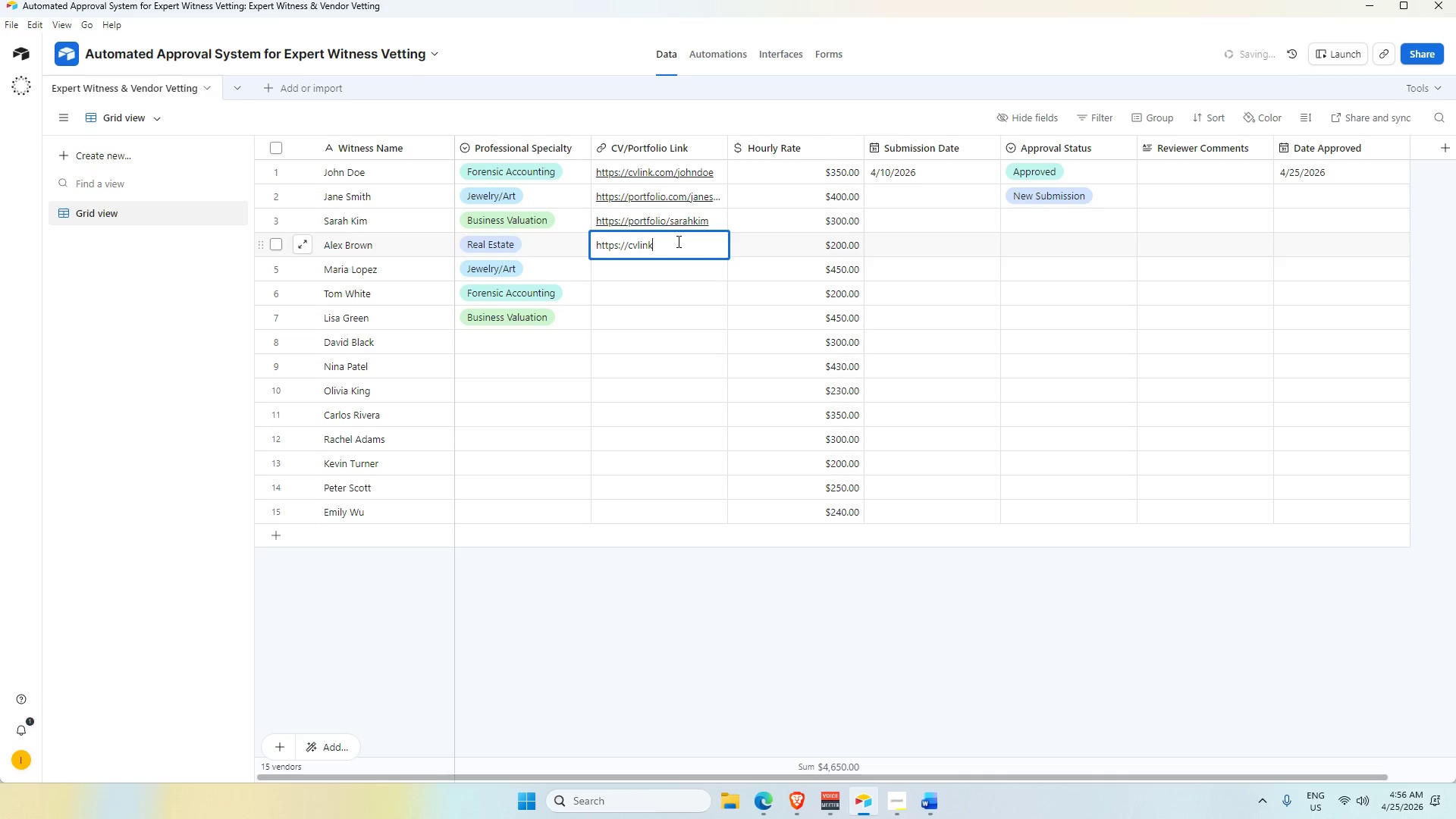 
type(/al)
 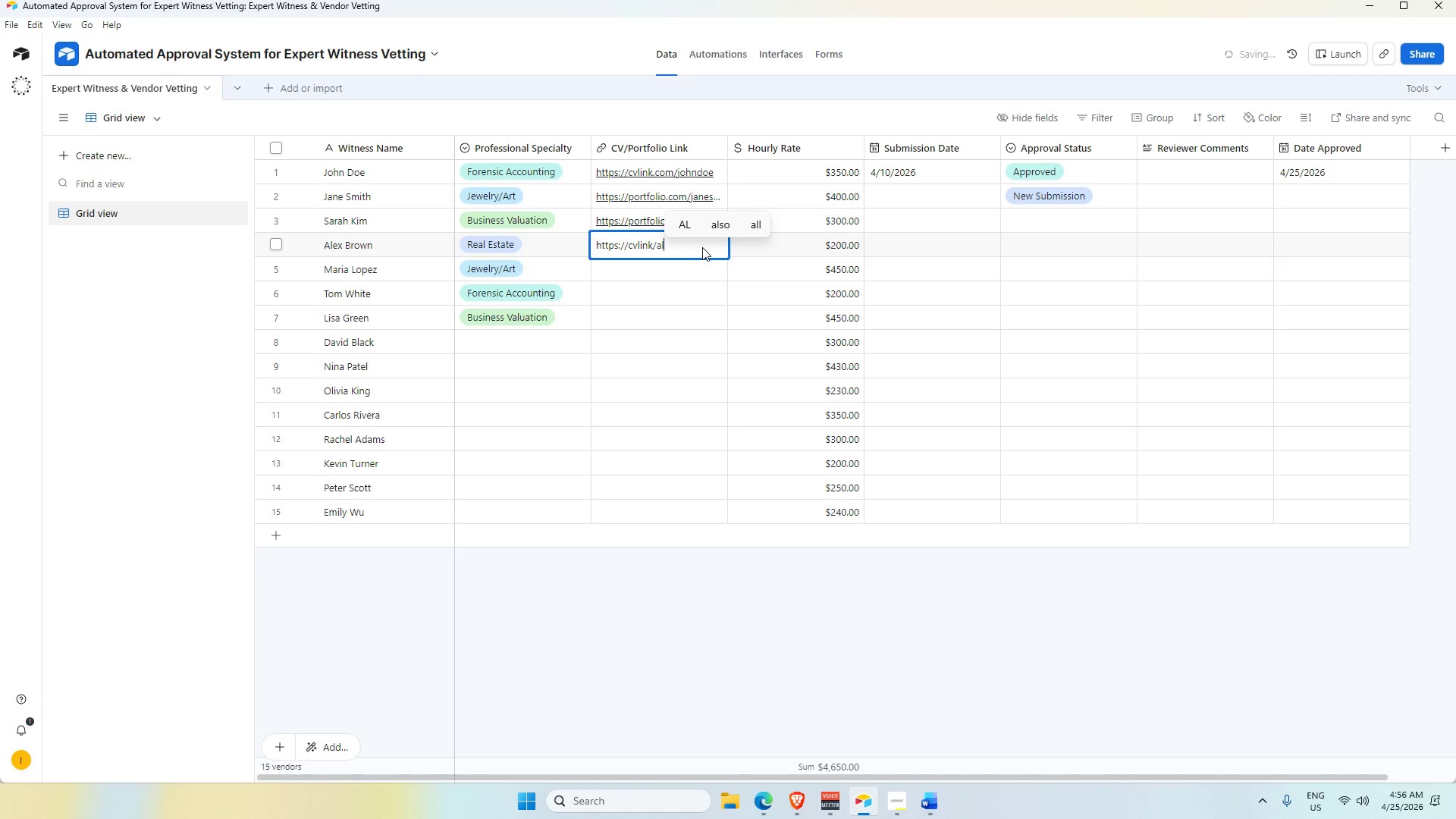 
type(exbrown)
 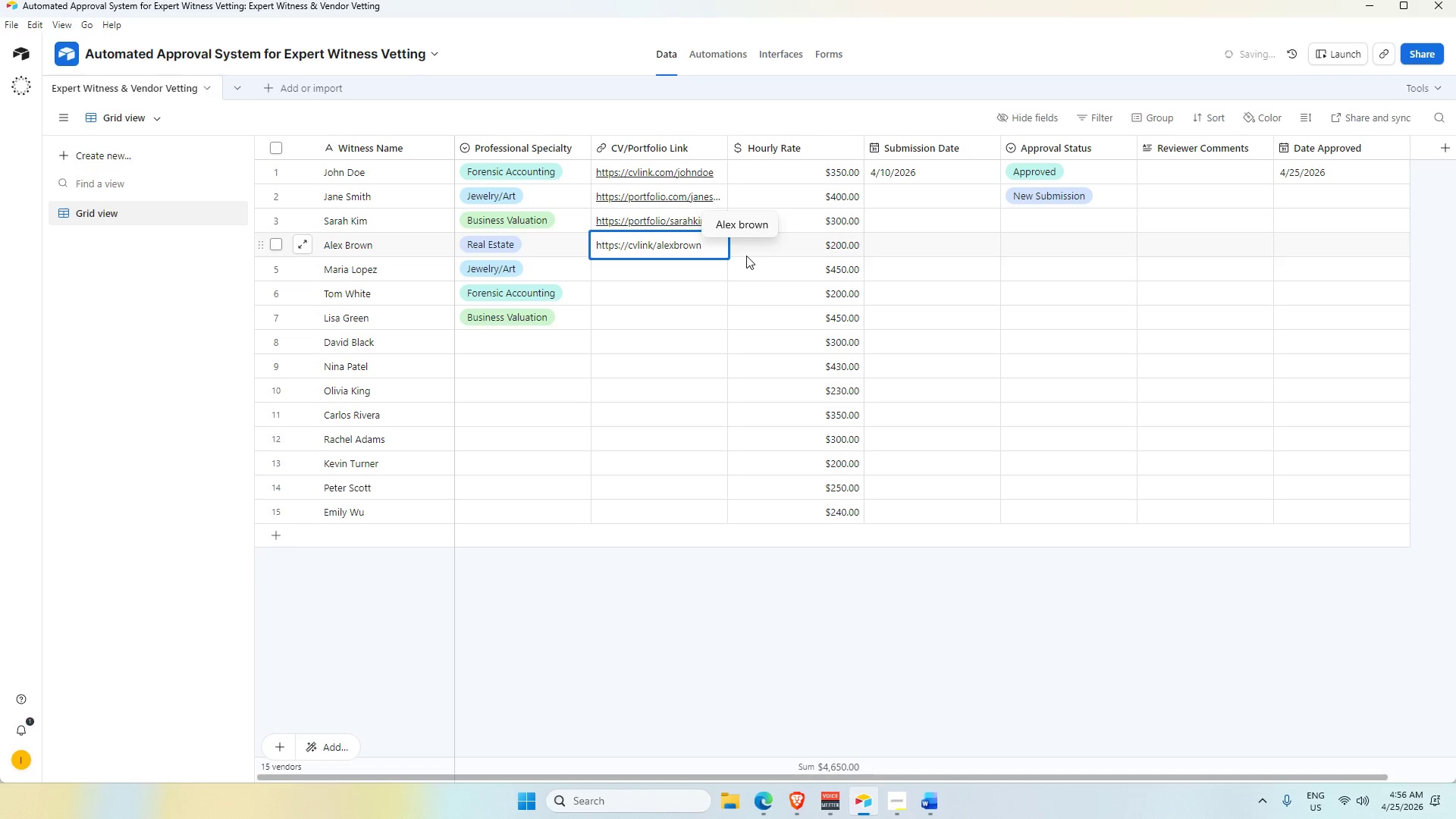 
key(Enter)
 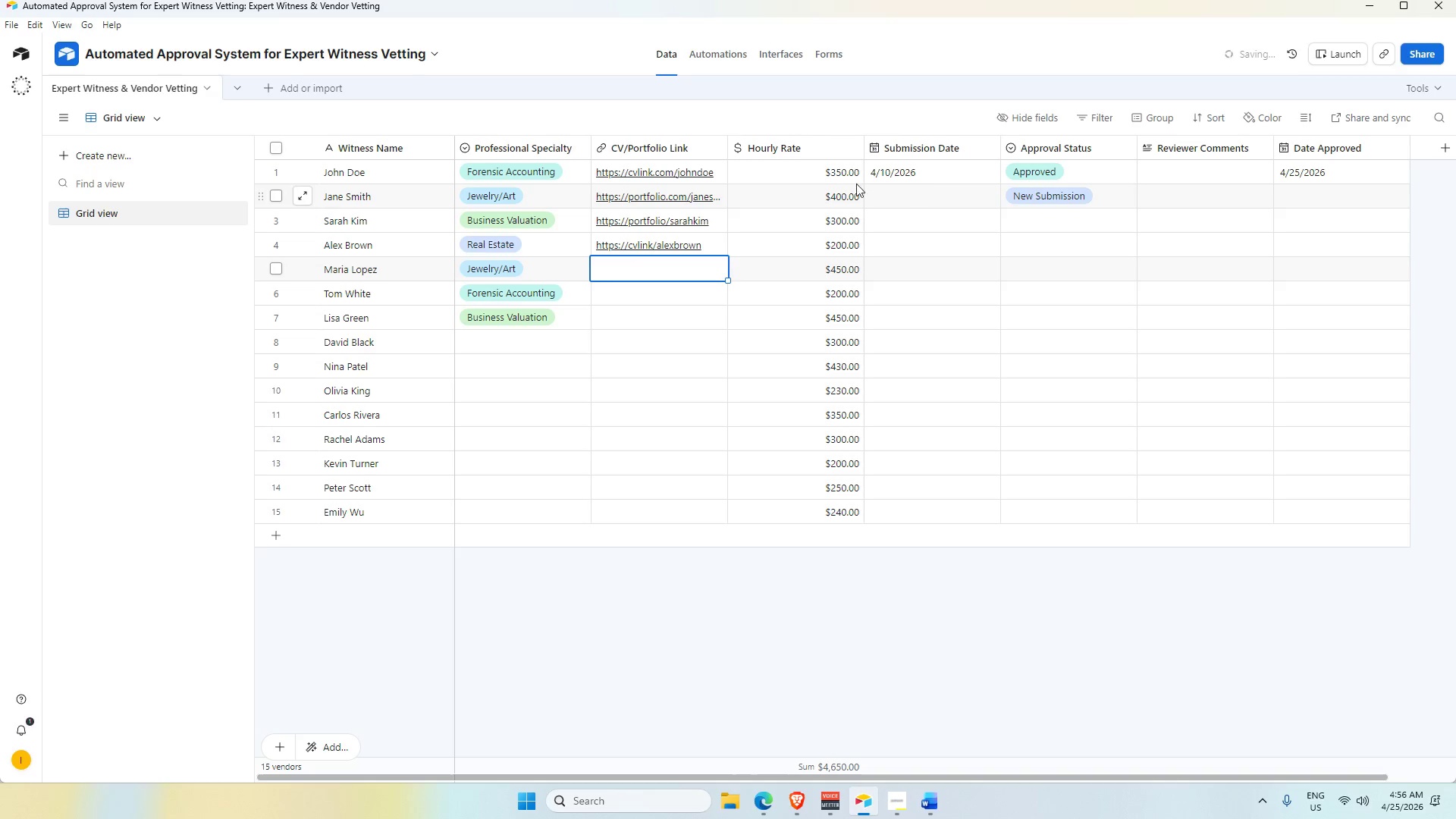 
left_click([830, 198])
 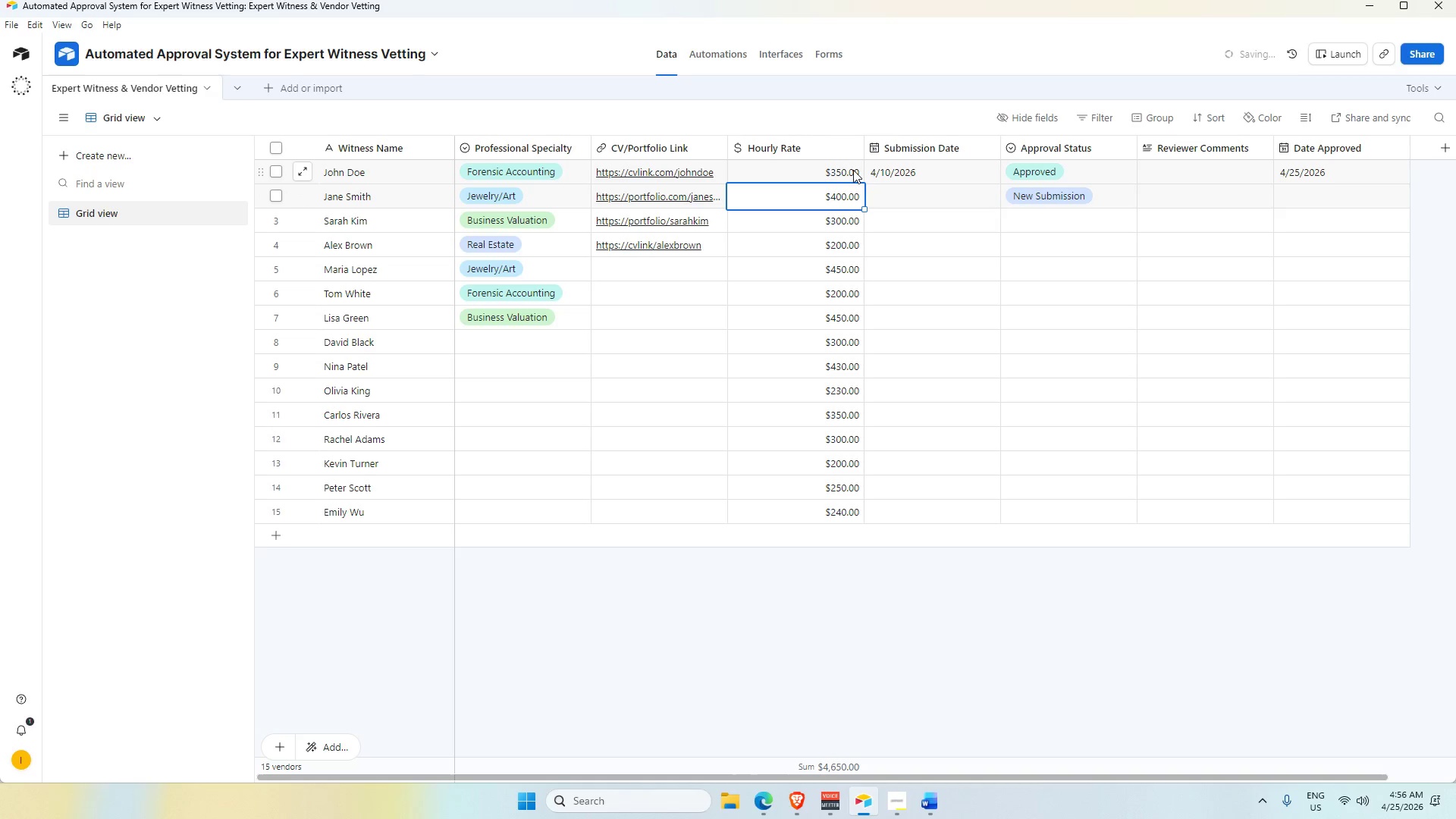 
double_click([846, 168])
 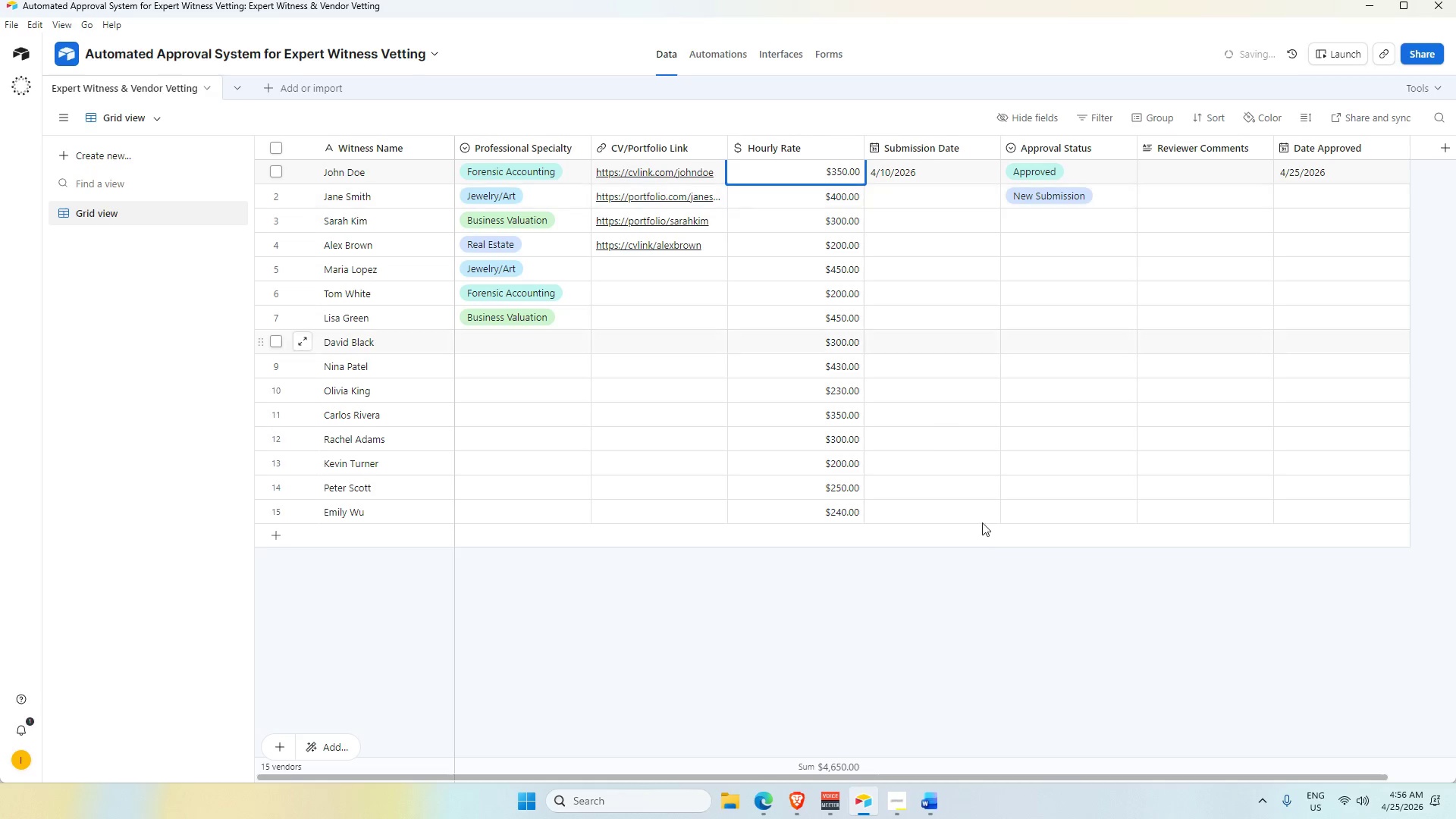 
left_click([990, 555])
 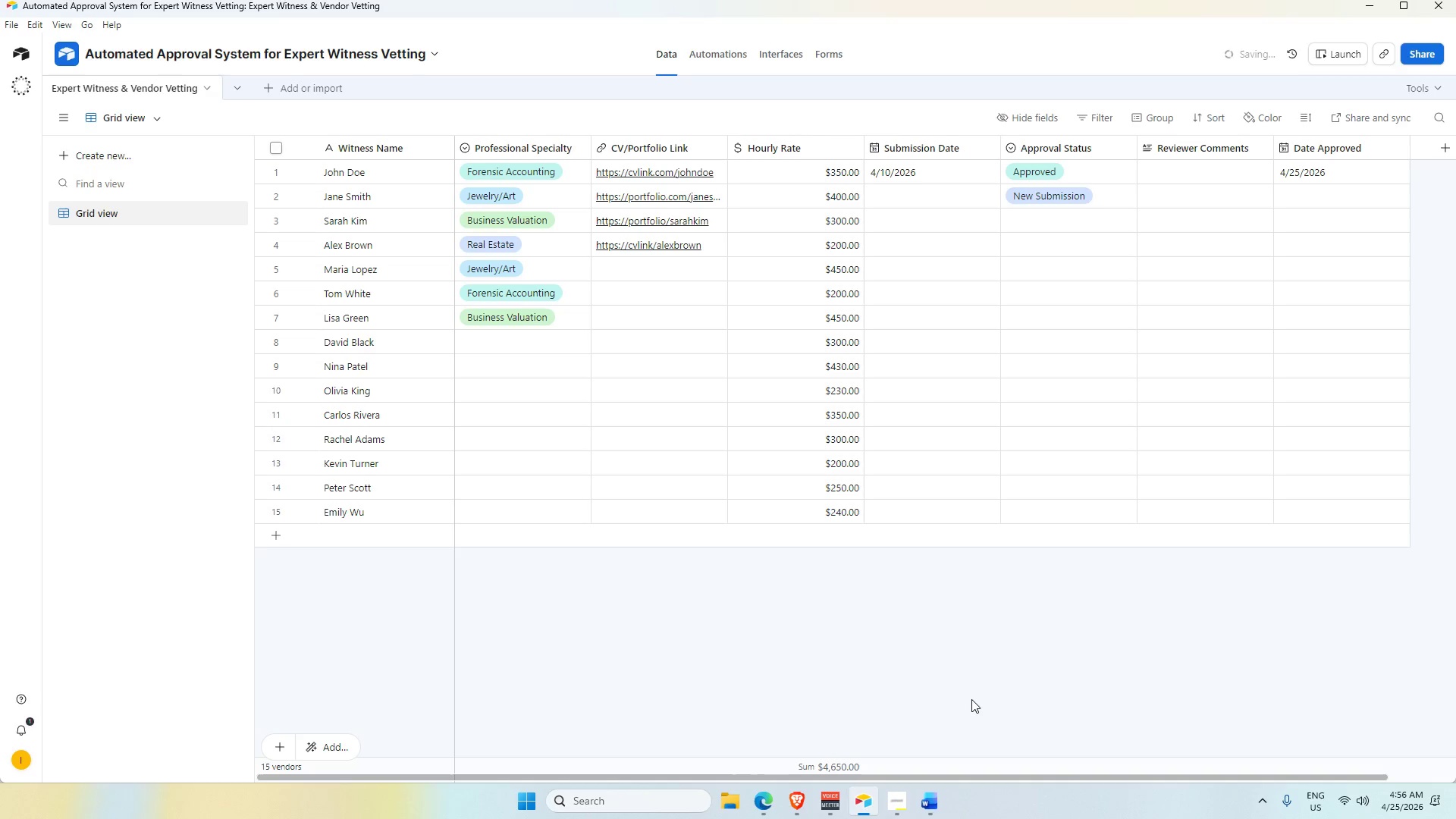 
wait(15.7)
 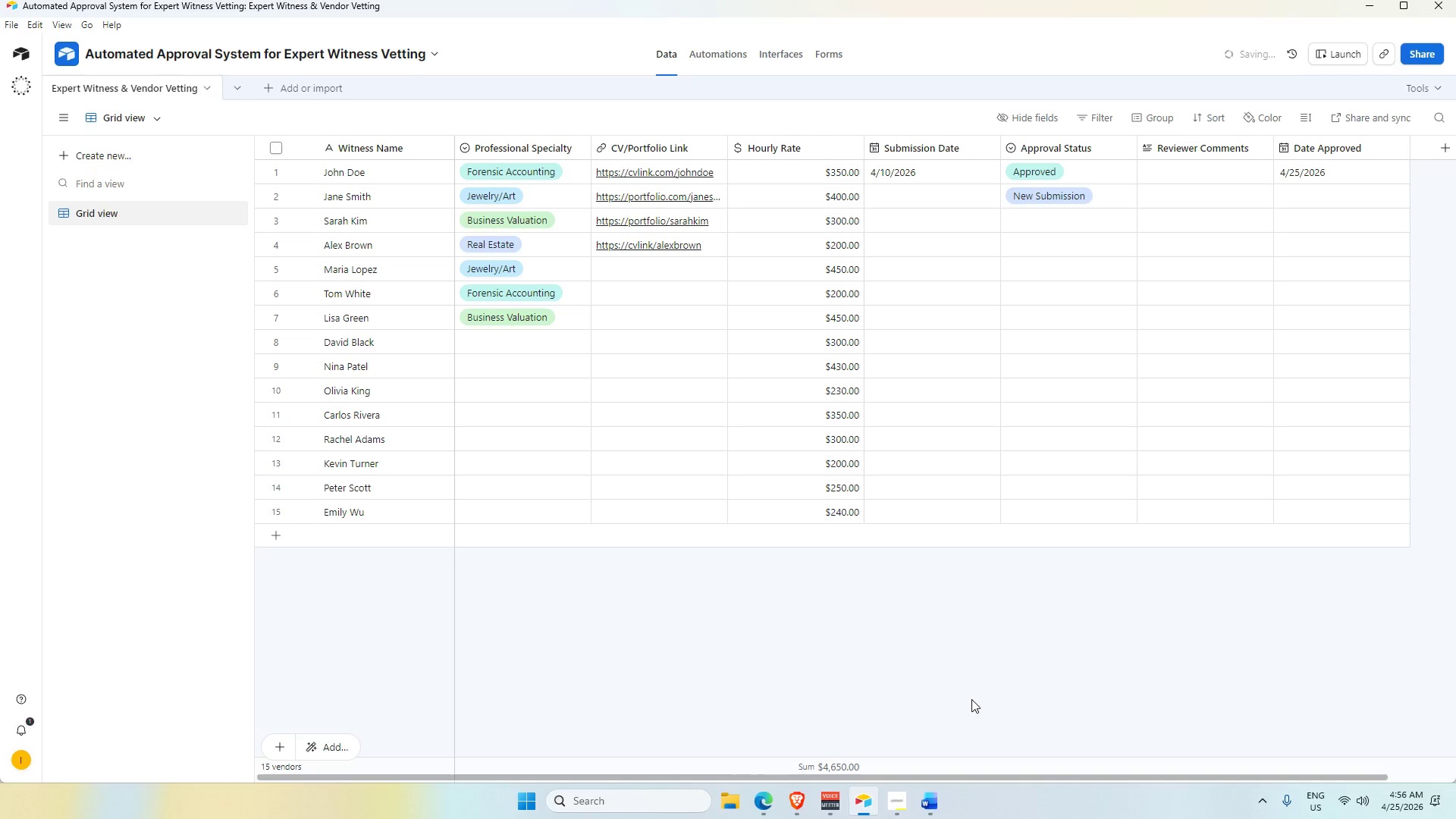 
left_click([1183, 723])
 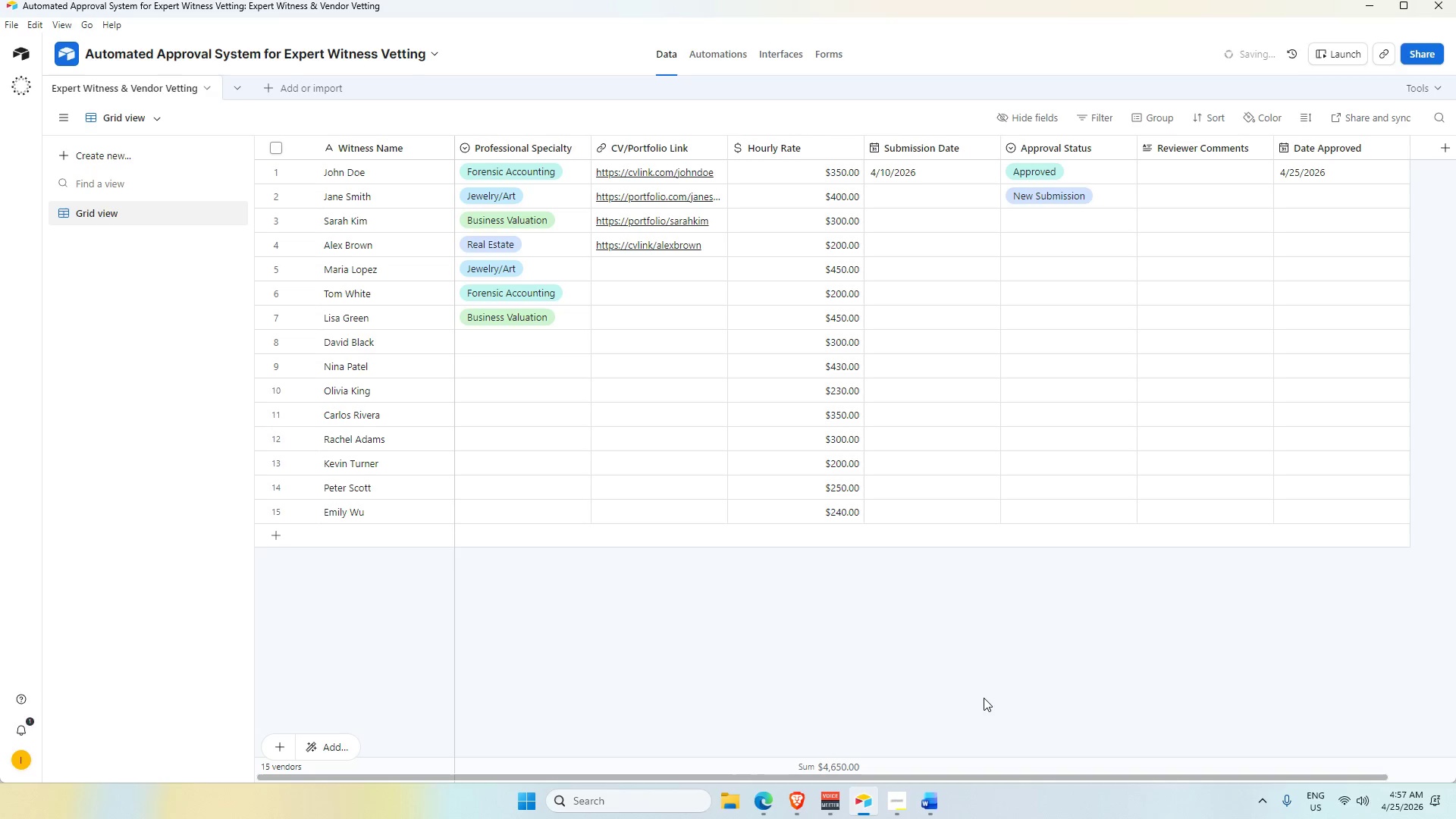 
wait(14.45)
 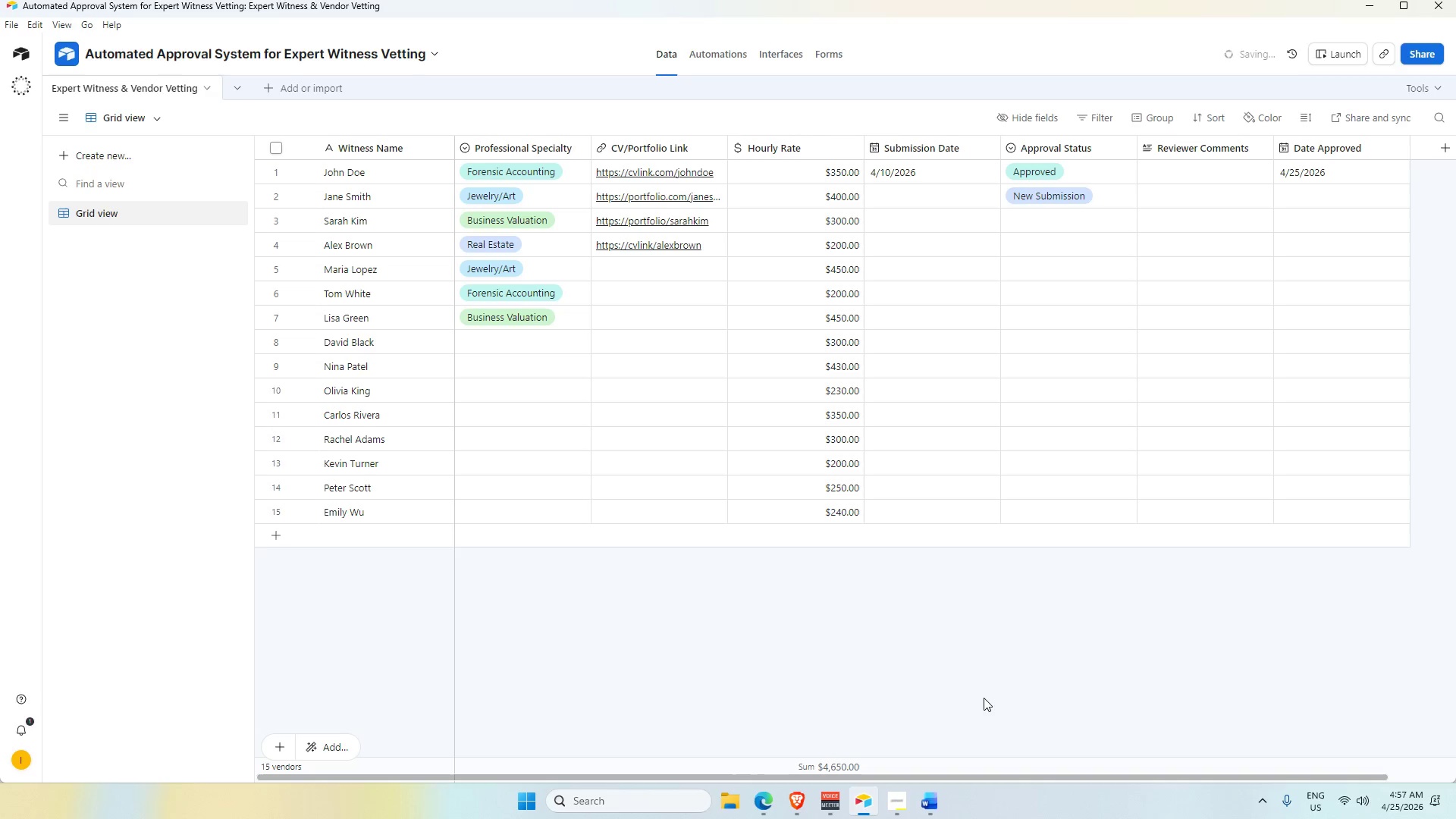 
left_click([892, 285])
 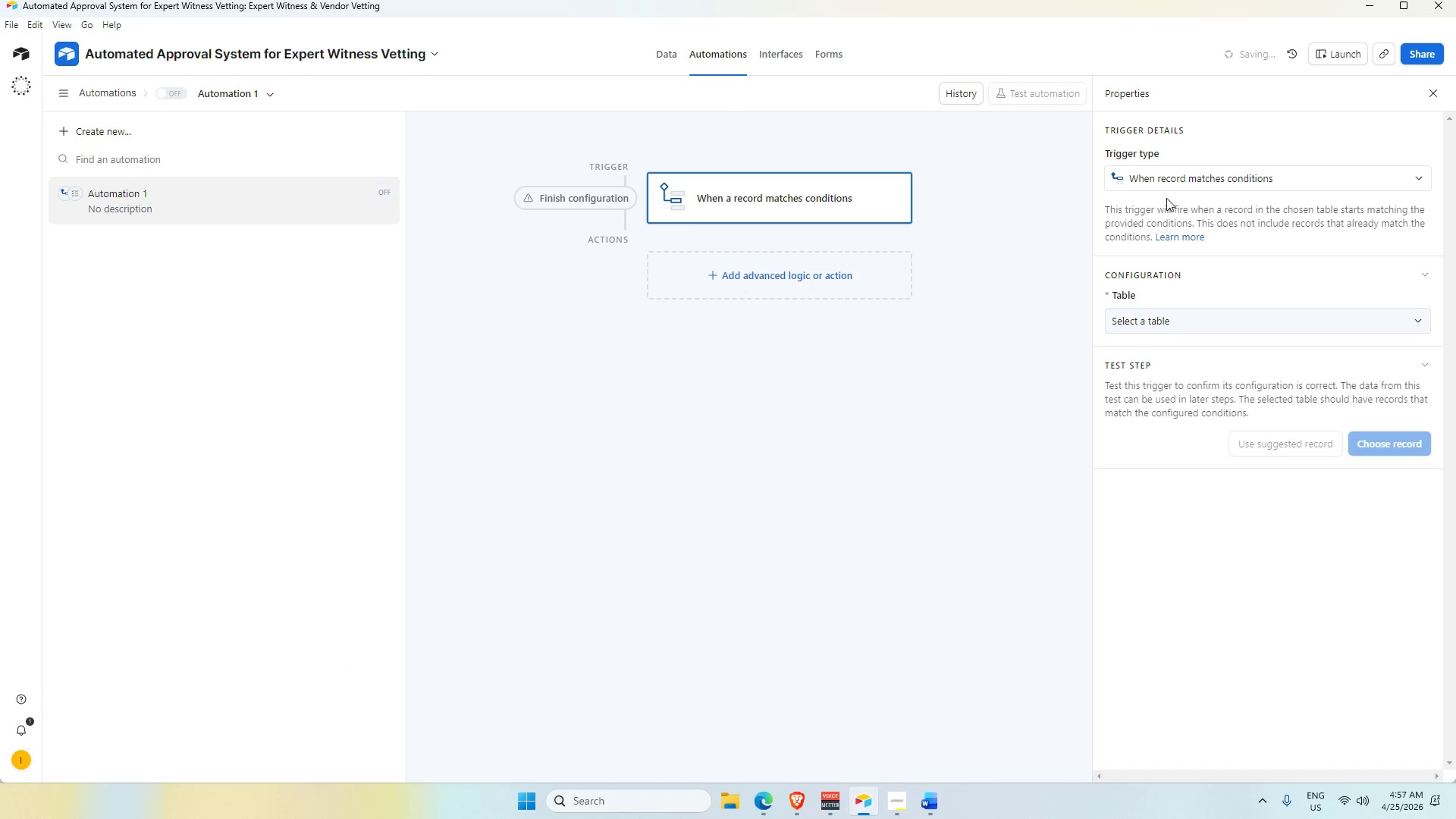 
left_click([1172, 325])
 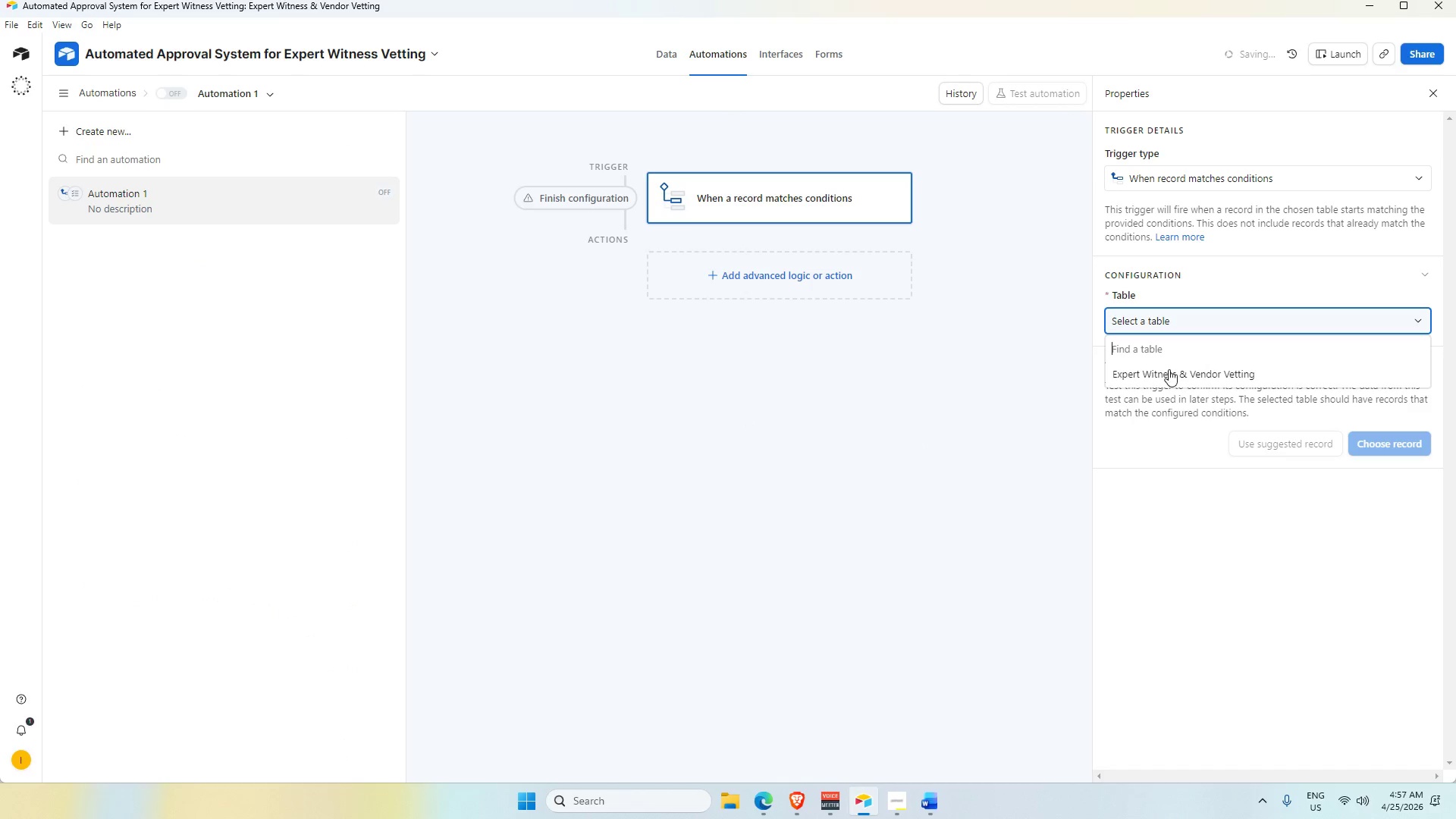 
left_click([1168, 369])
 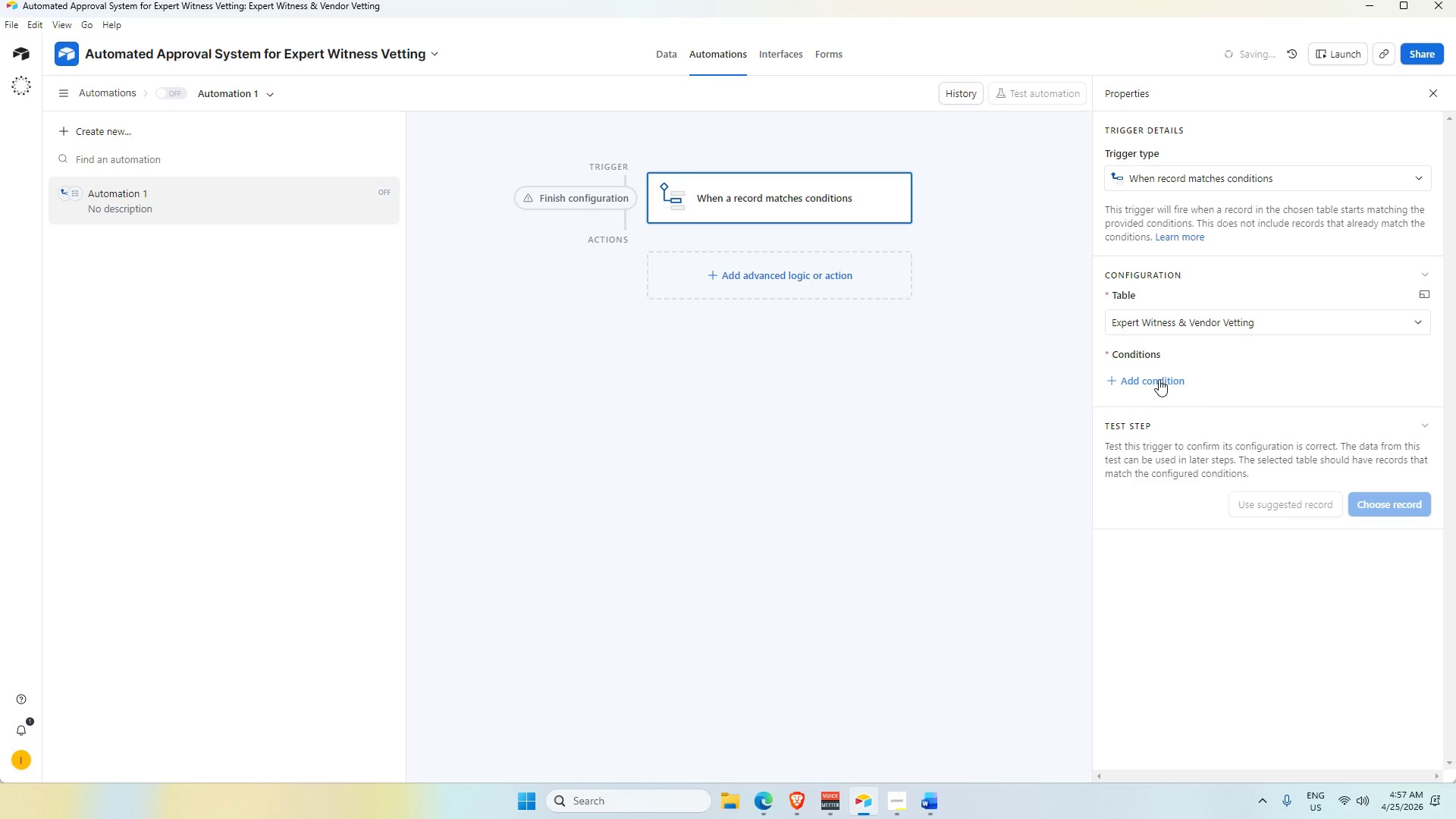 
wait(5.2)
 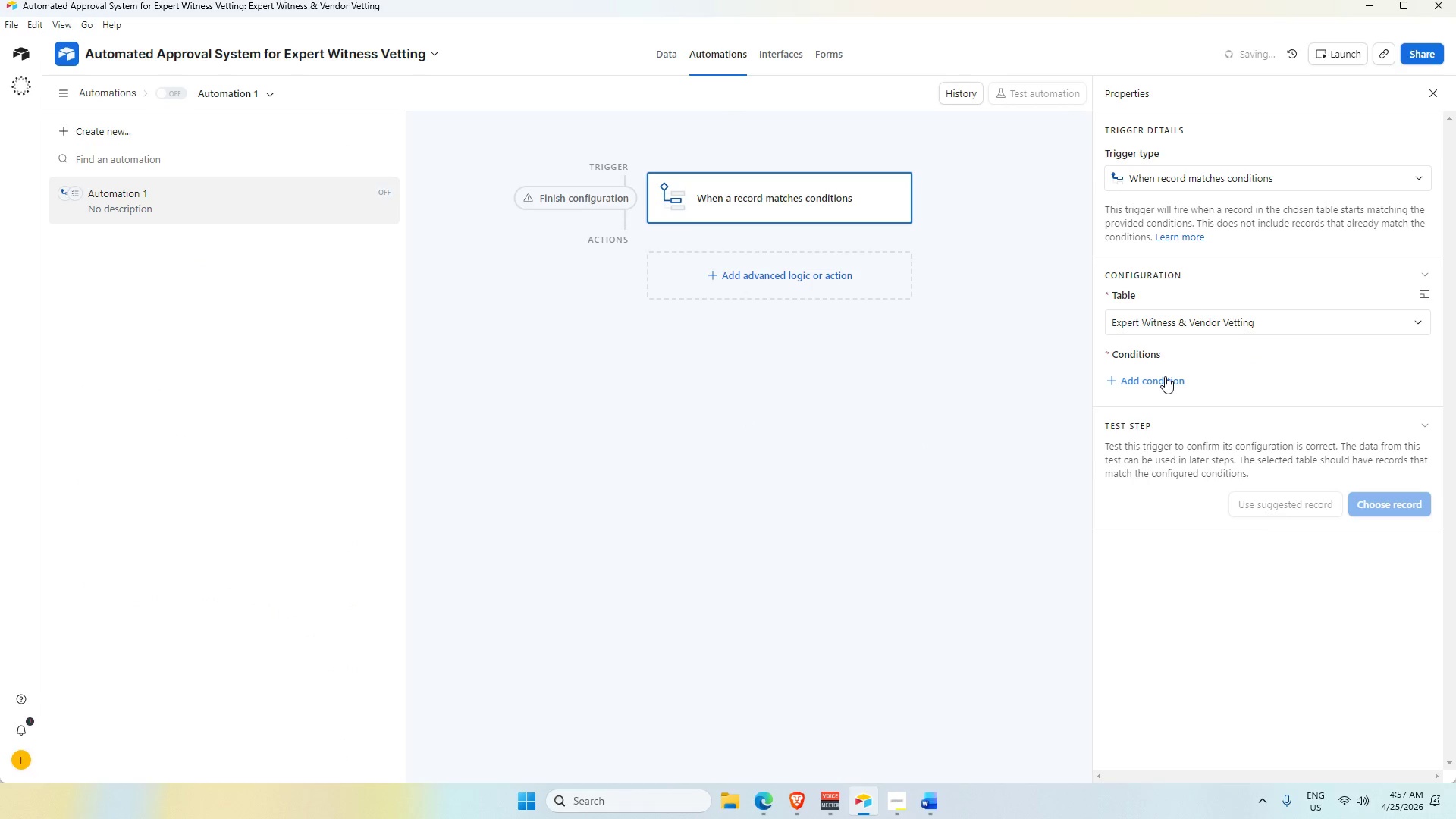 
left_click([1159, 379])
 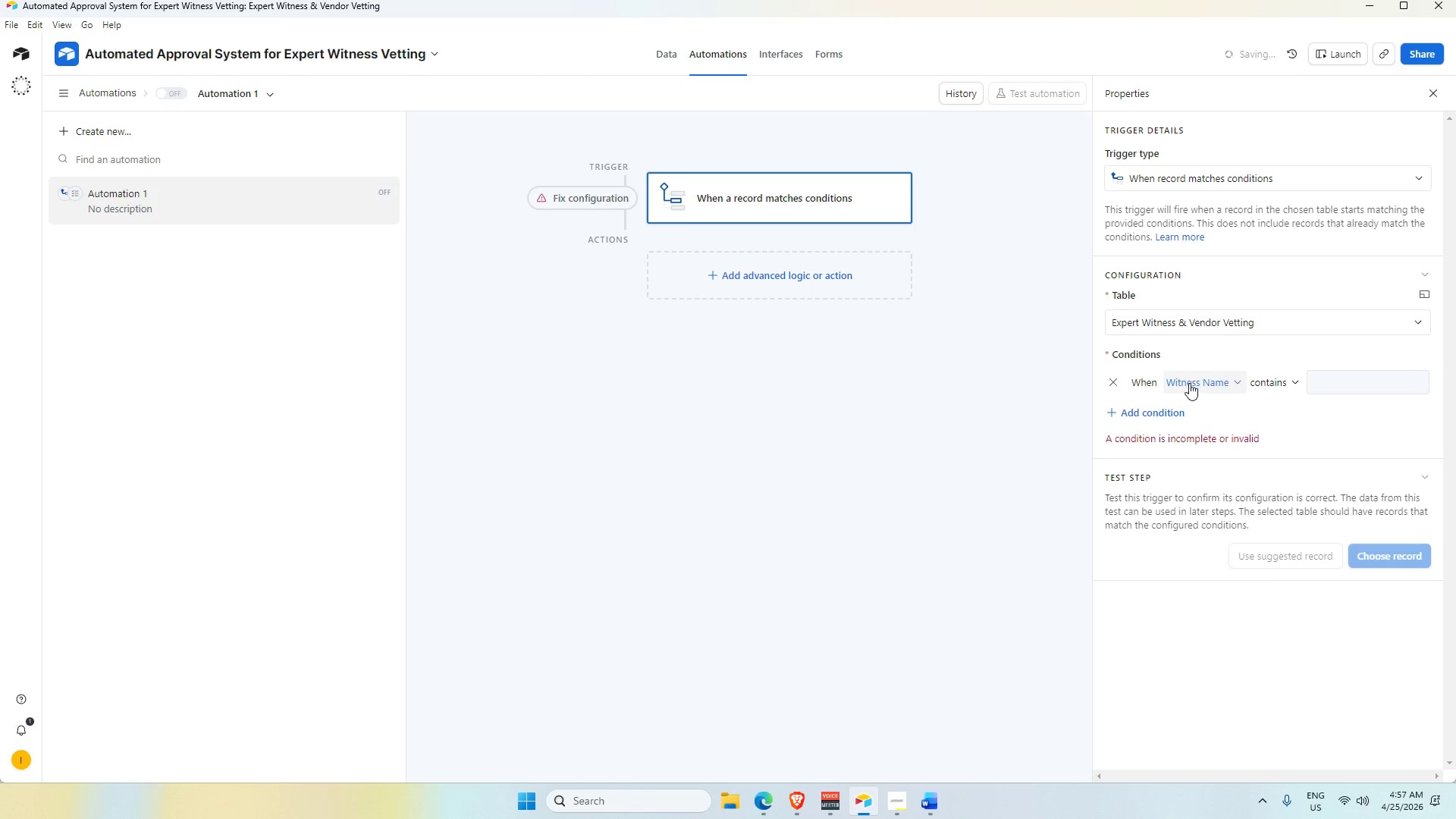 
scroll: coordinate [1210, 551], scroll_direction: down, amount: 6.0
 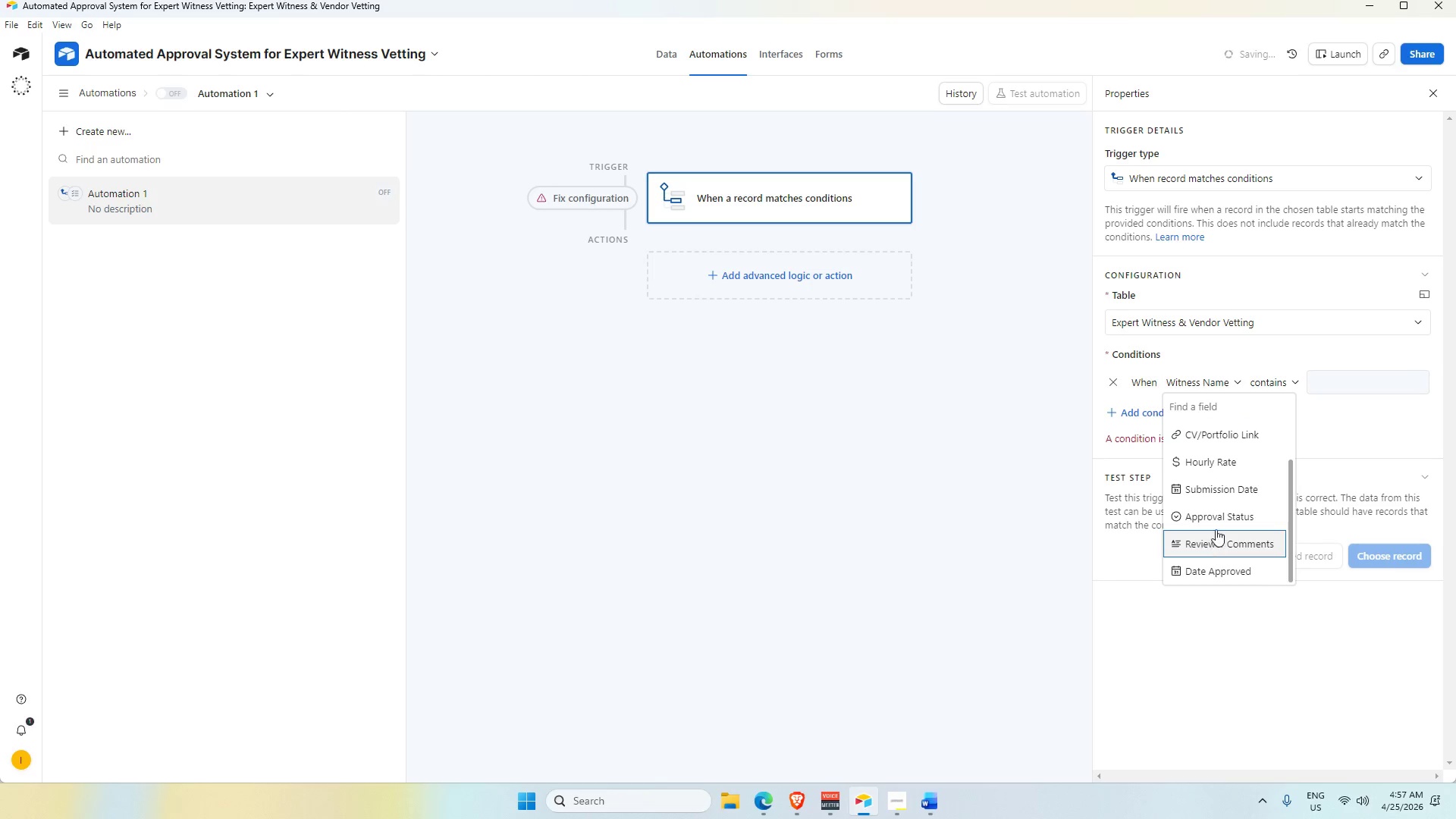 
left_click([1222, 520])
 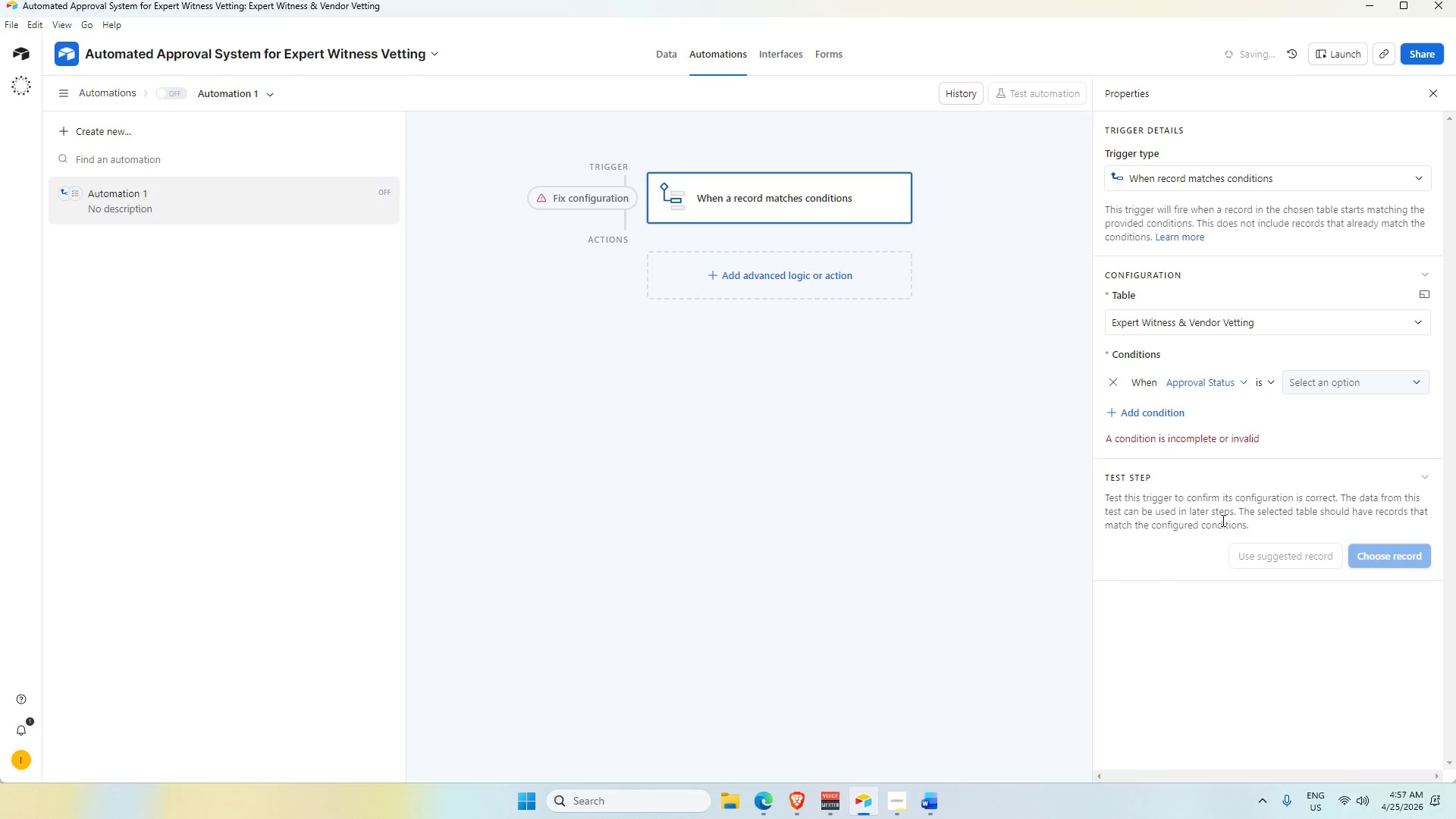 
left_click([1261, 375])
 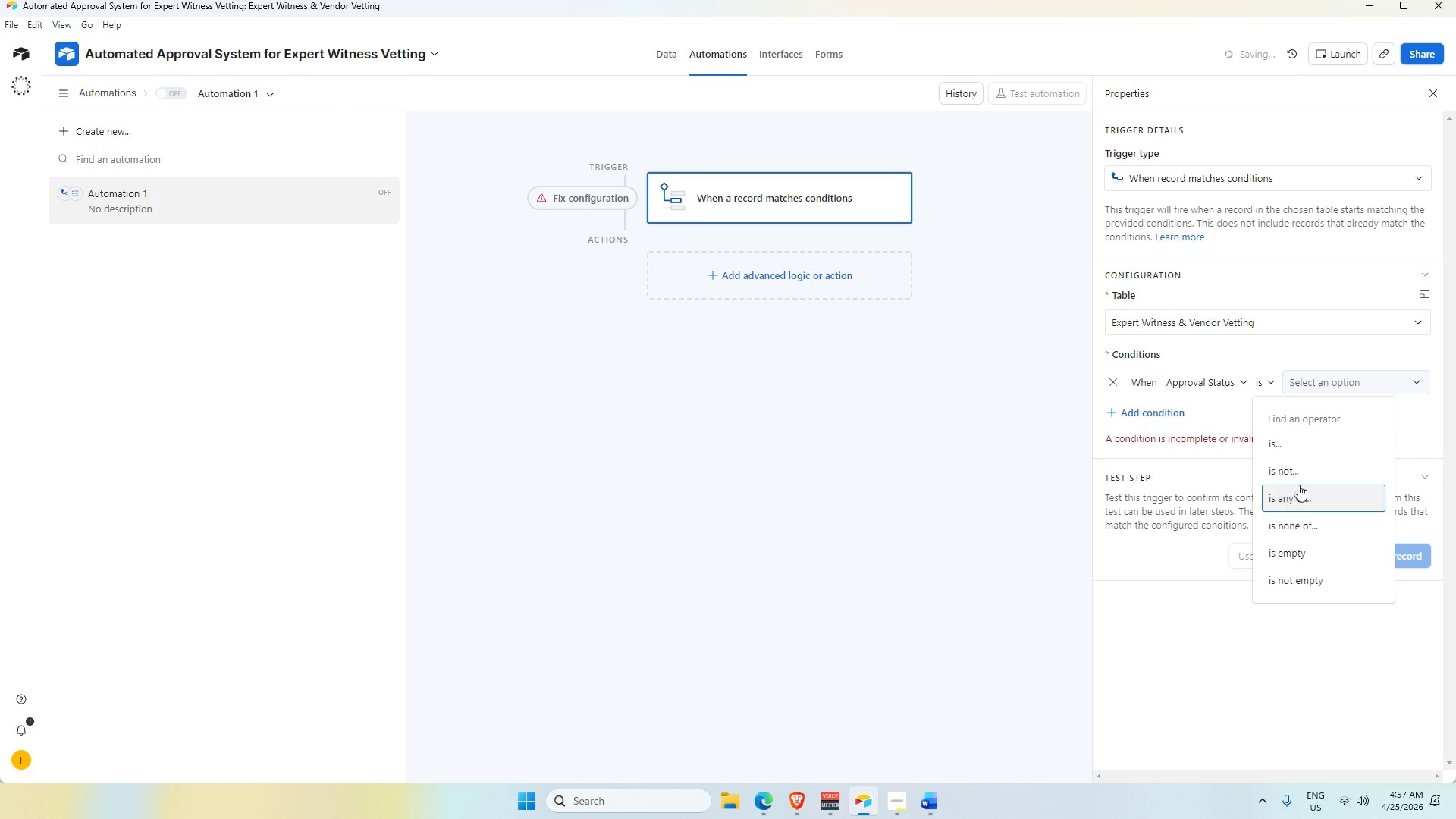 
left_click([1306, 498])
 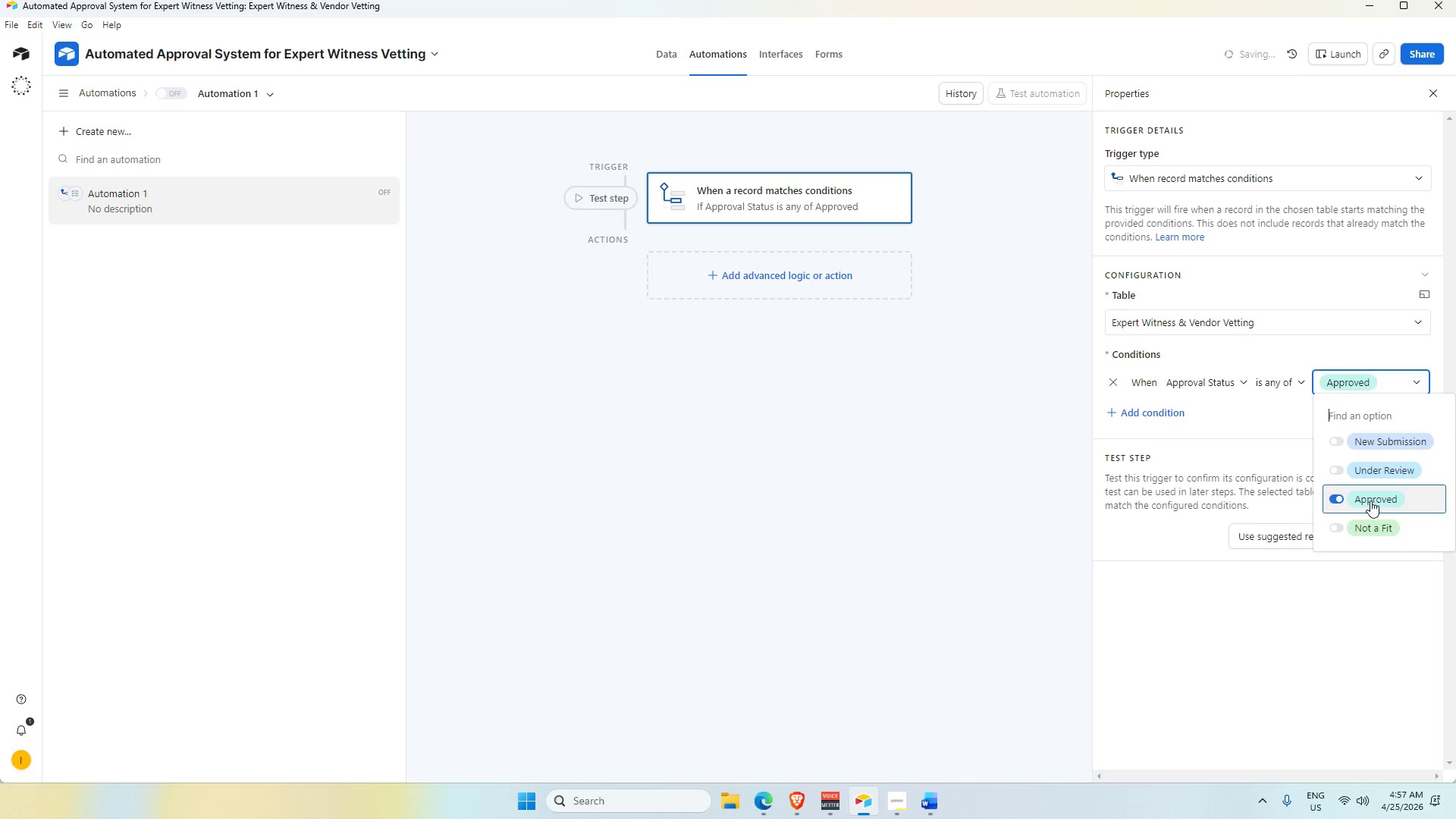 
wait(5.5)
 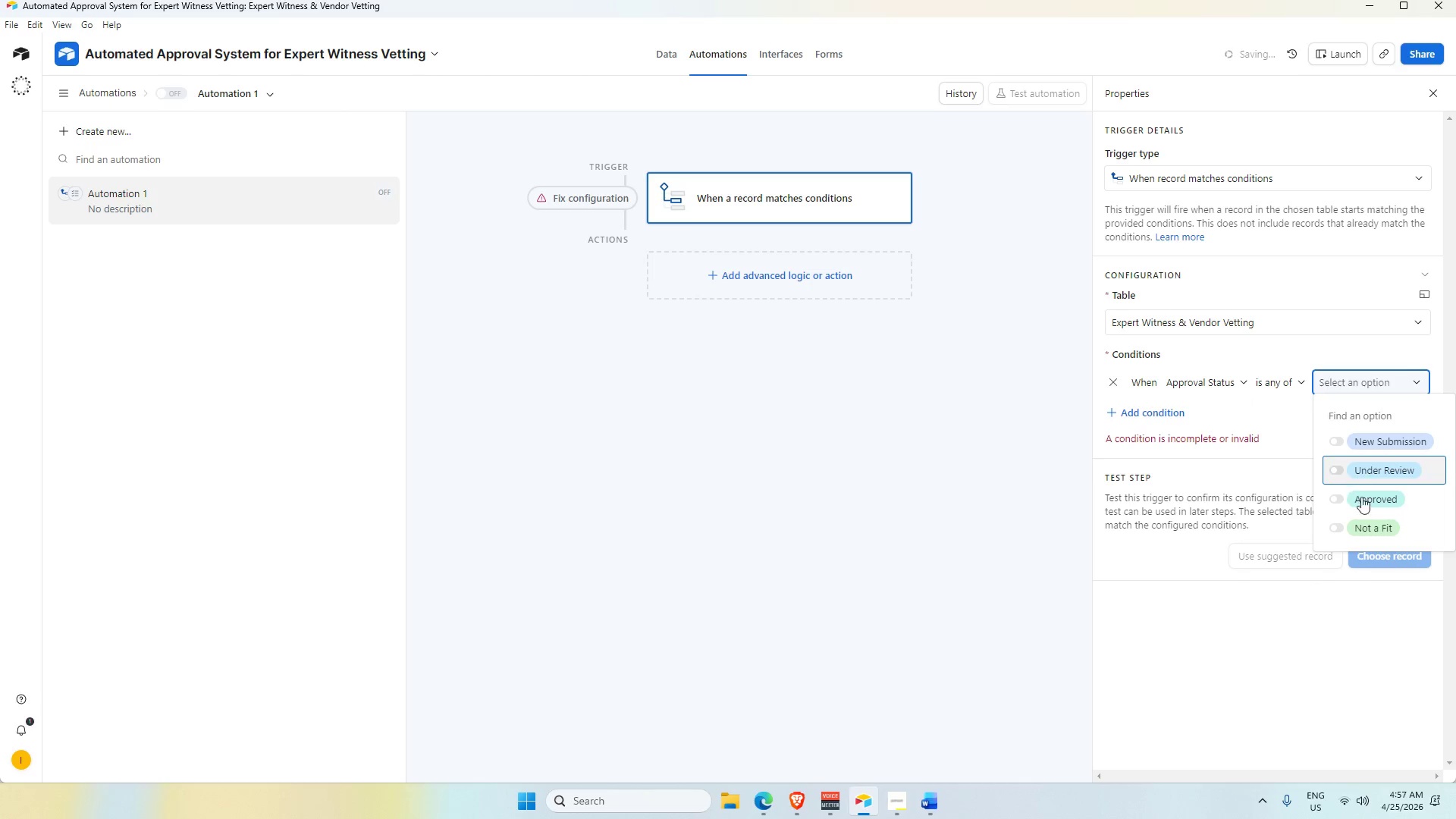 
left_click([1337, 654])
 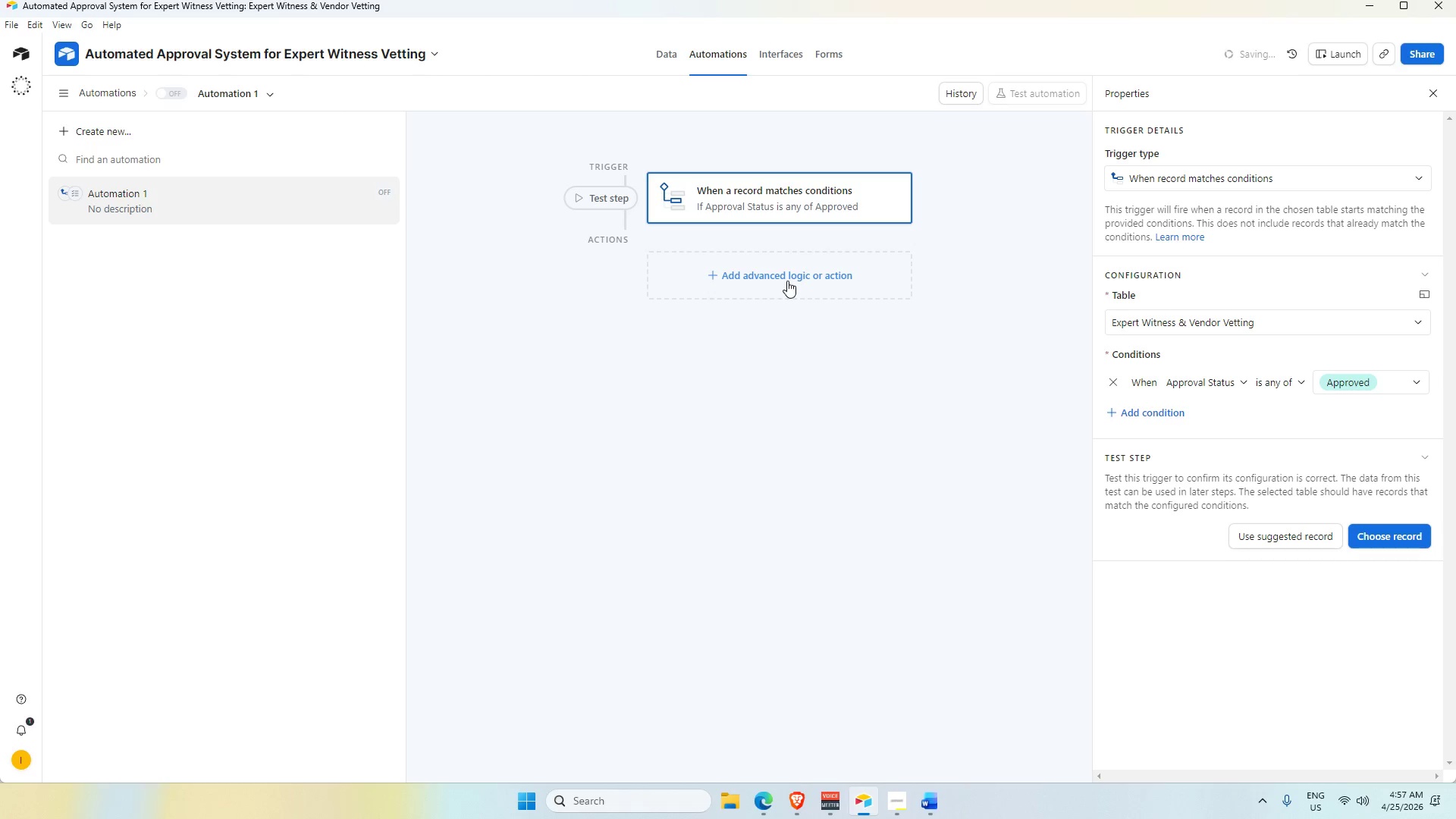 
wait(16.08)
 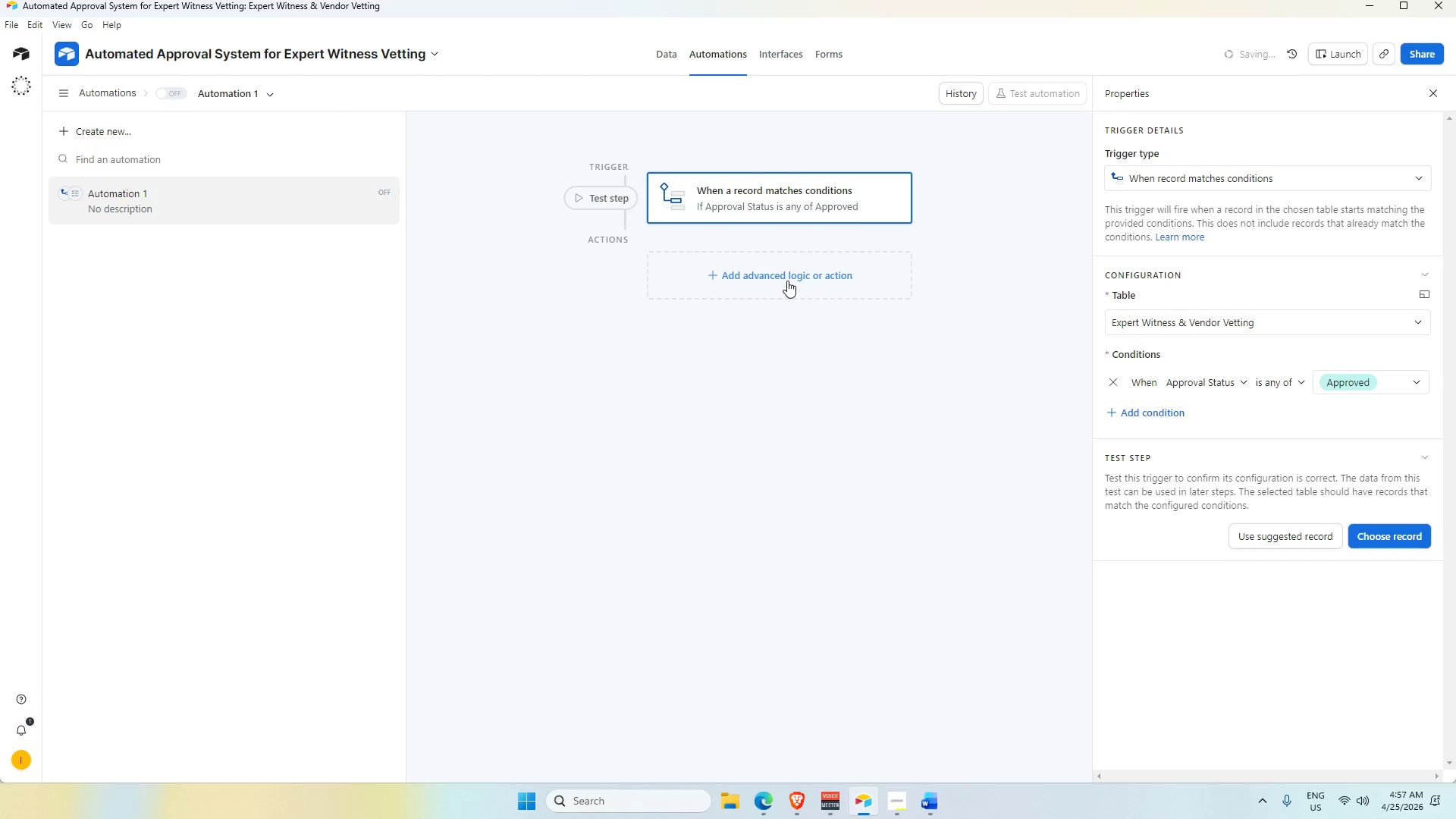 
left_click([734, 538])
 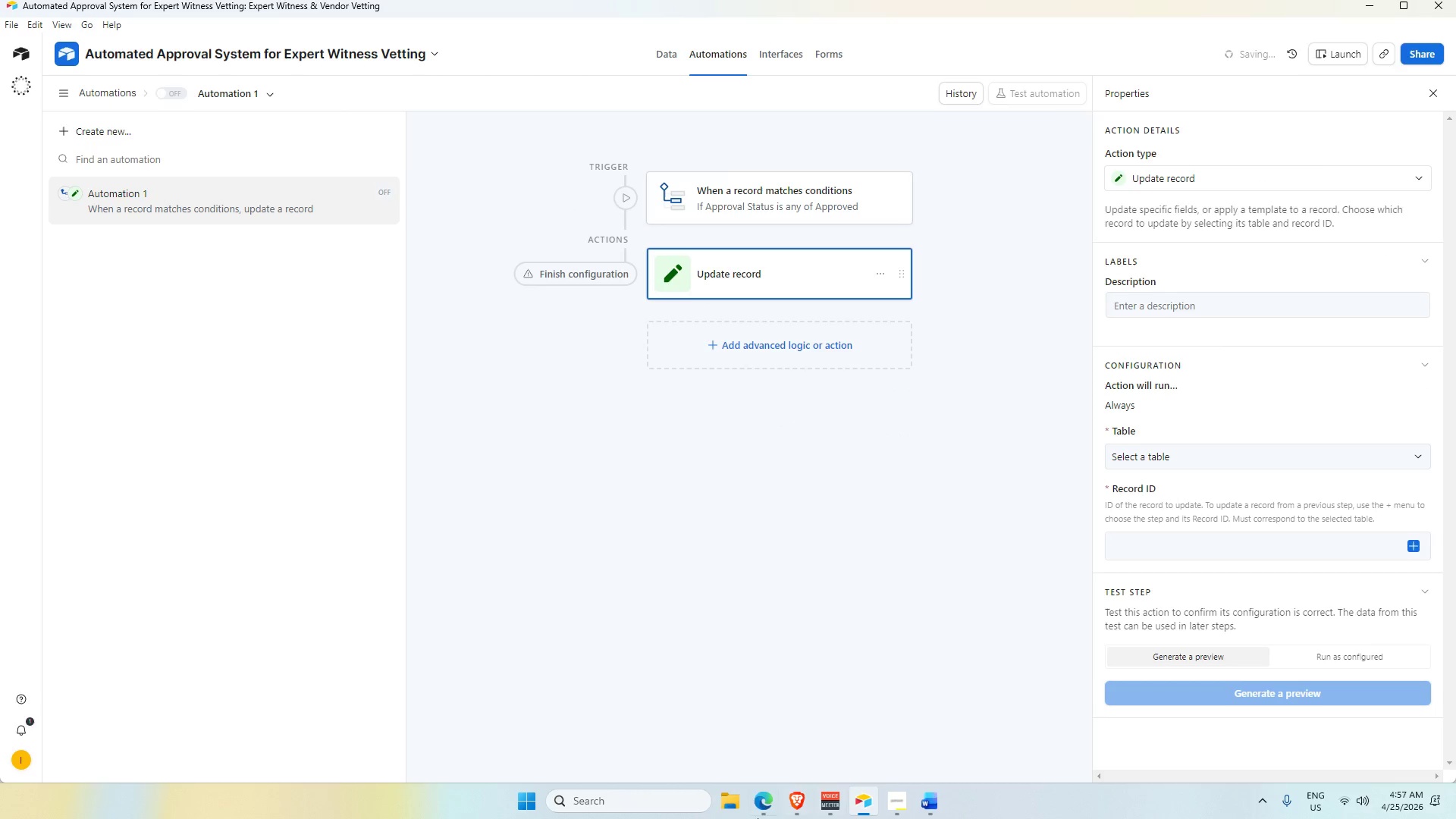 
wait(11.64)
 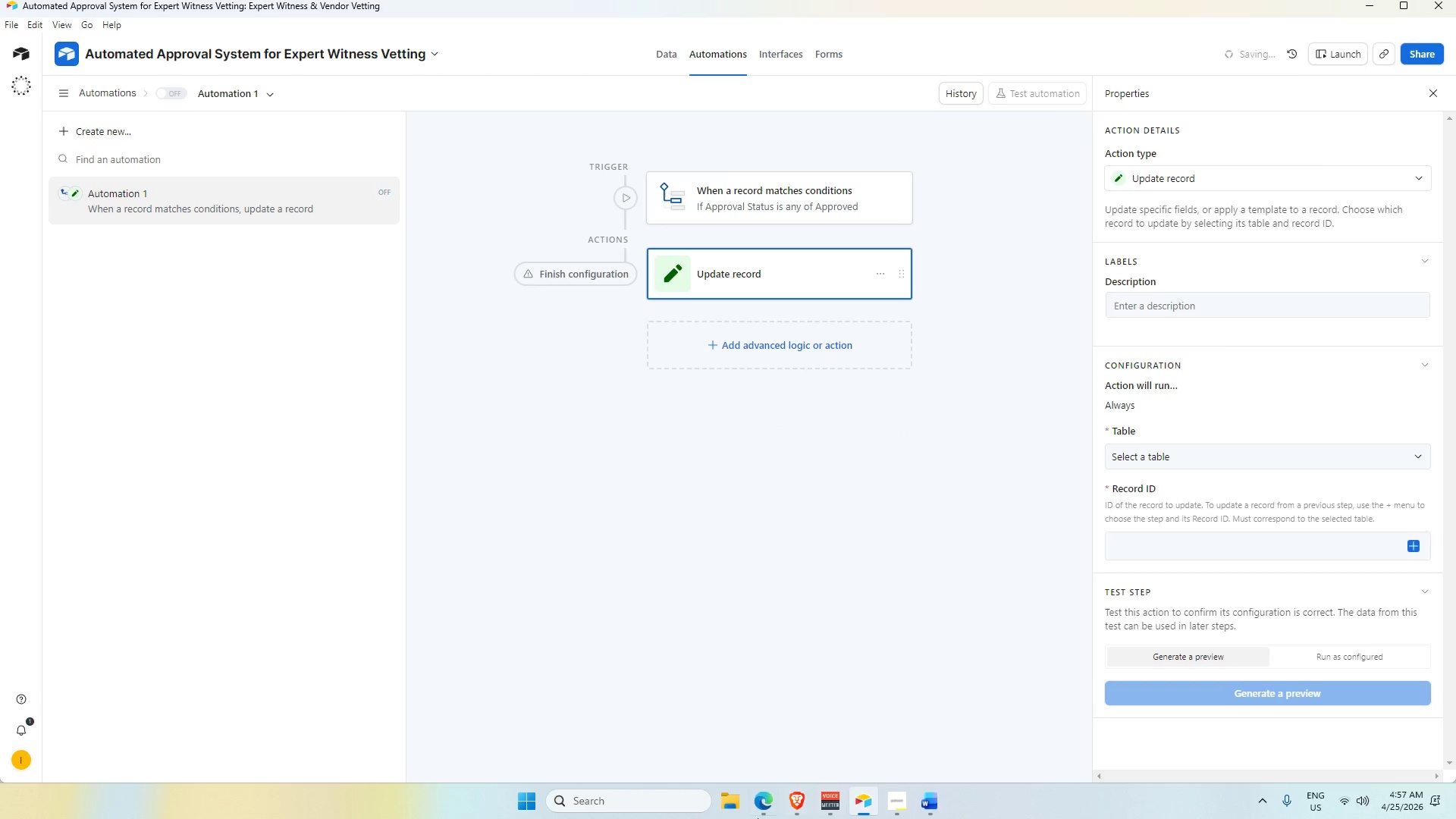 
left_click([1178, 460])
 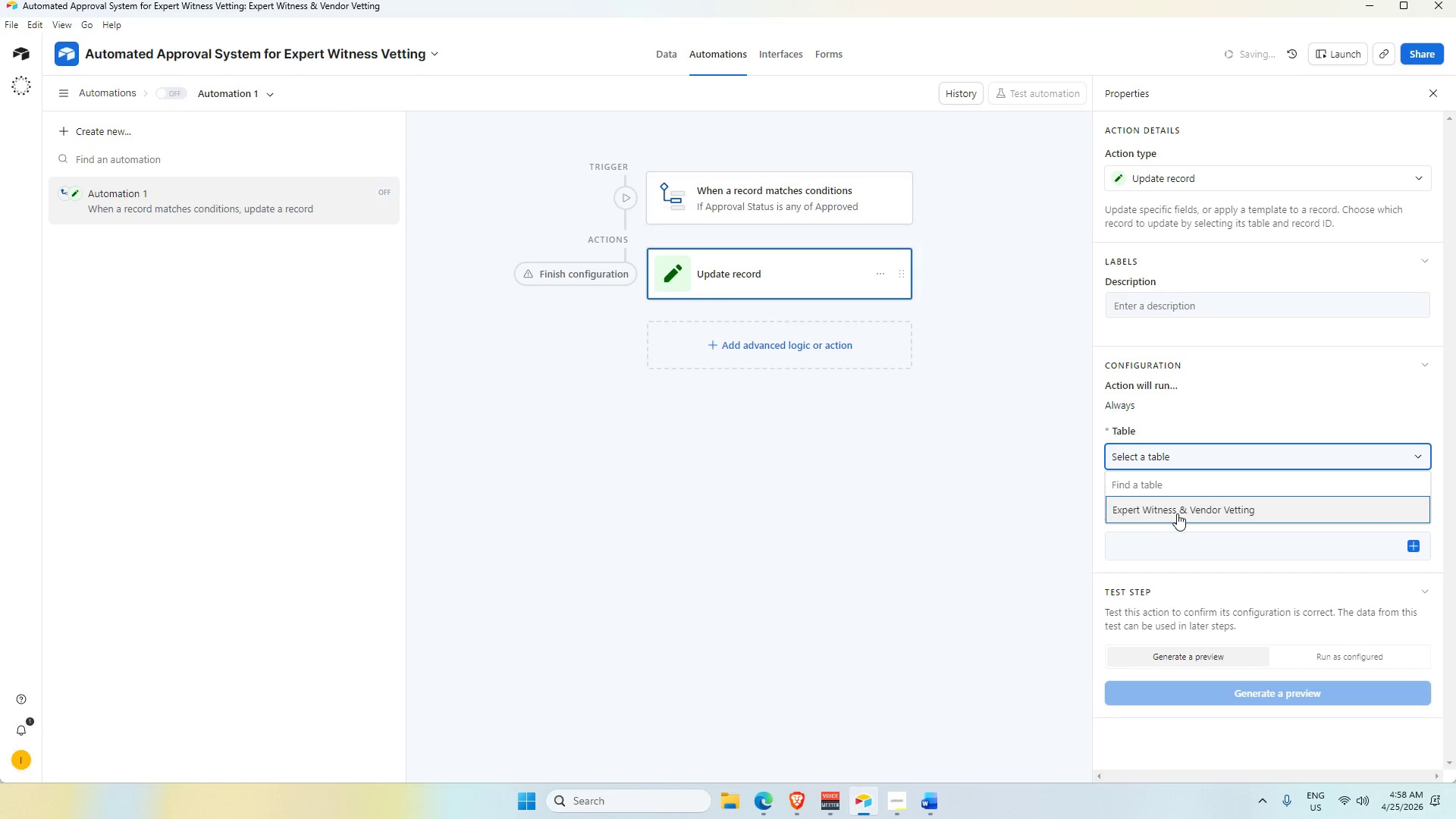 
left_click([1177, 513])
 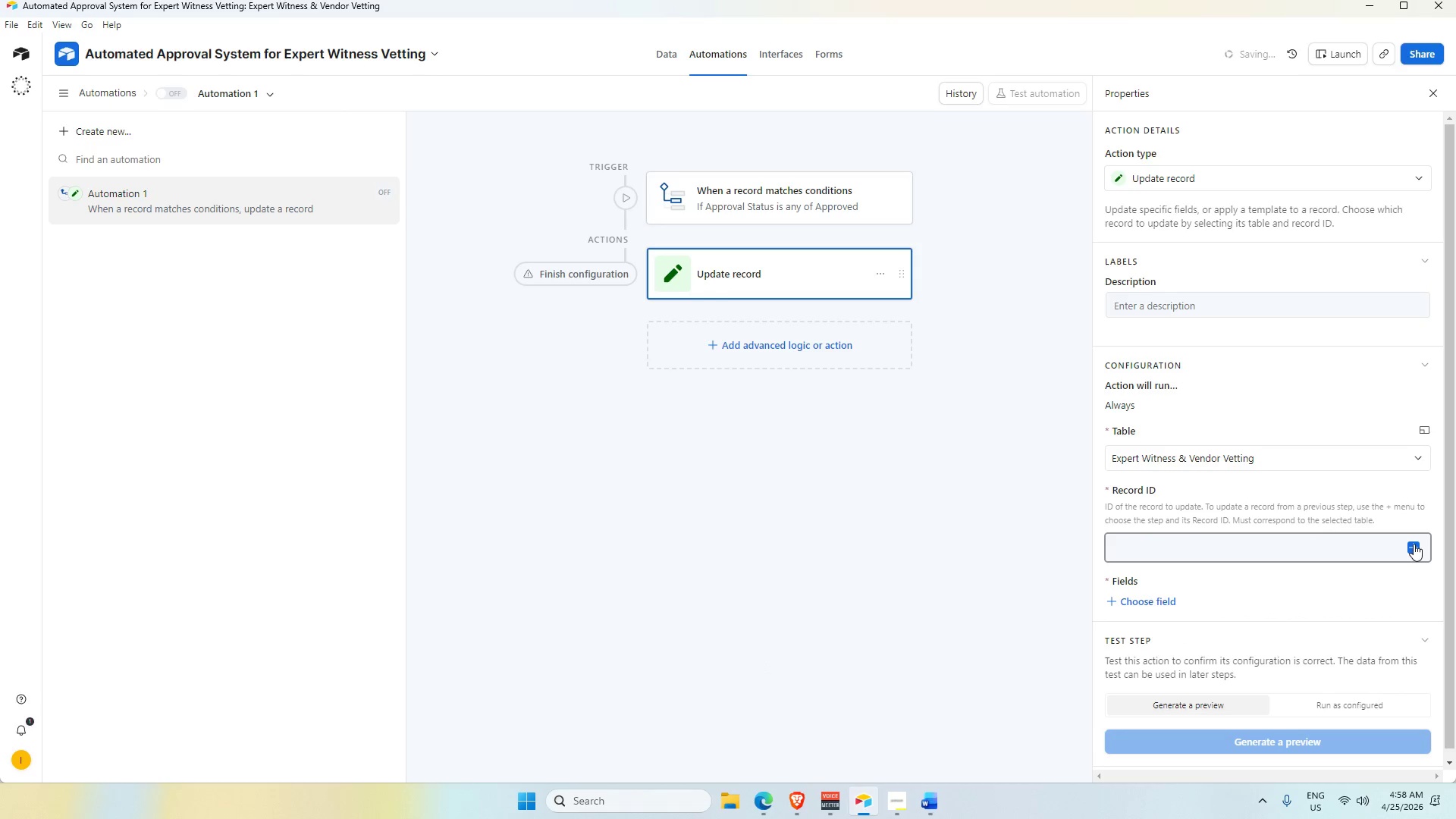 
wait(8.28)
 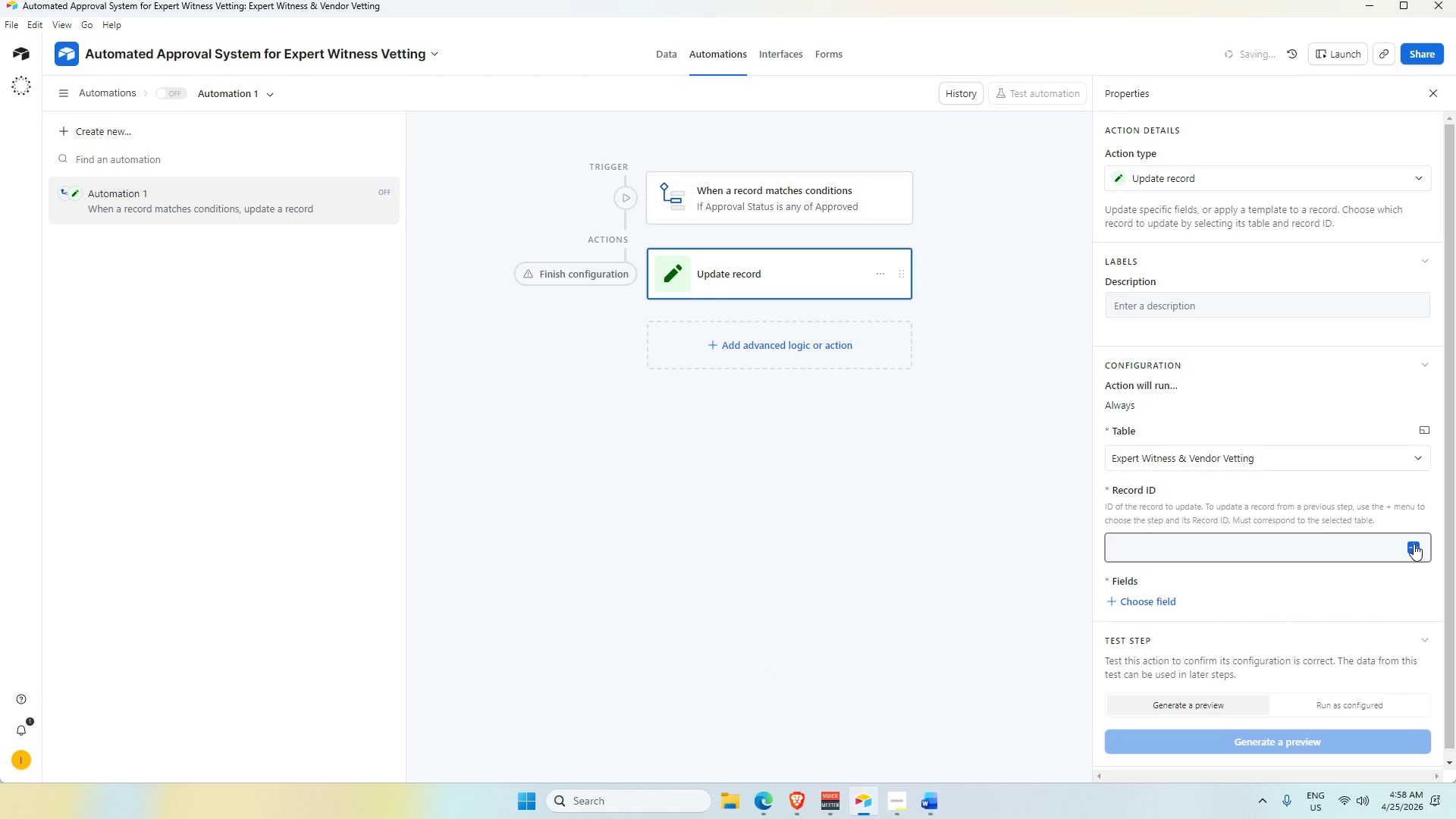 
left_click([1414, 549])
 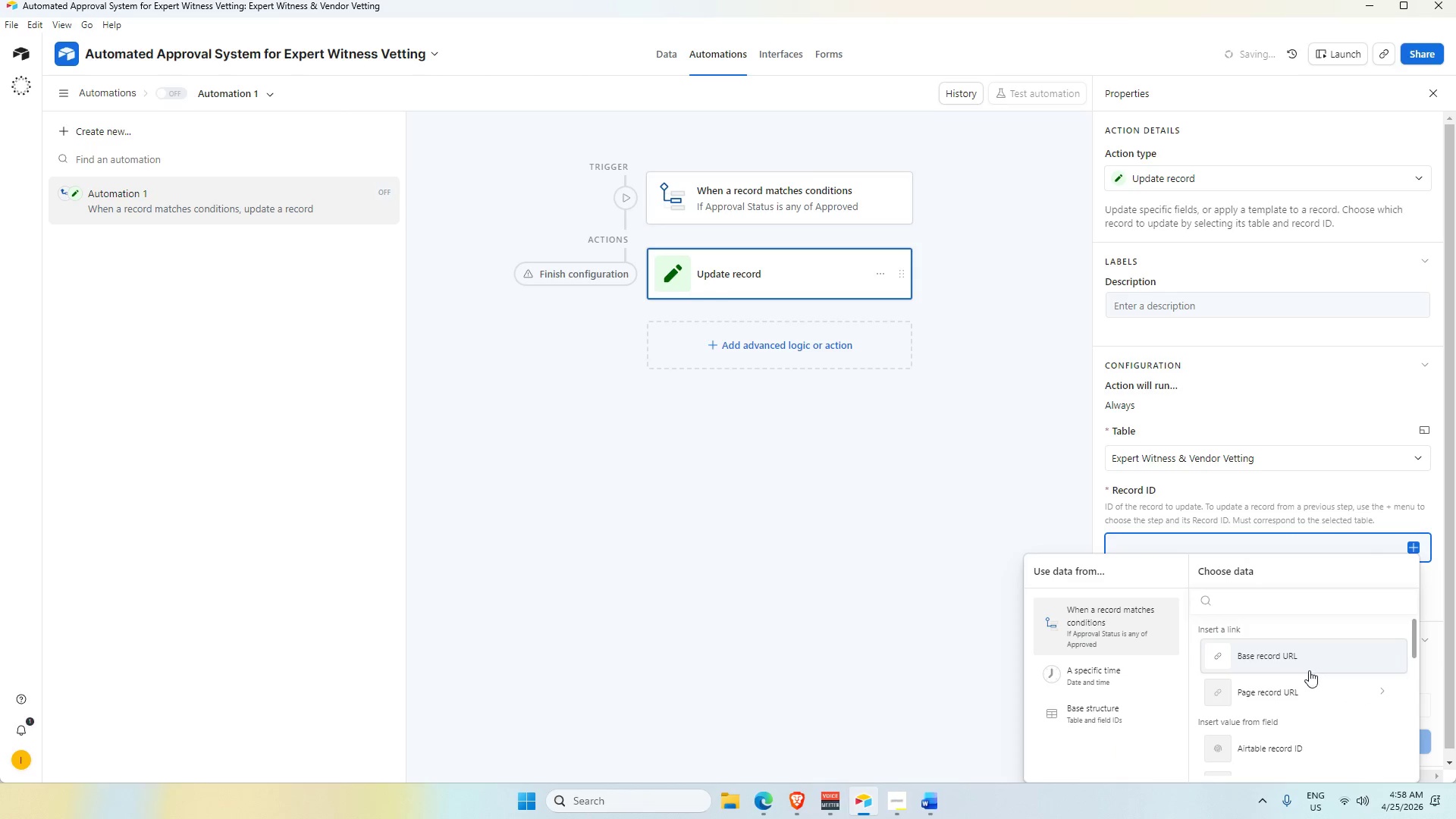 
scroll: coordinate [1295, 702], scroll_direction: down, amount: 3.0
 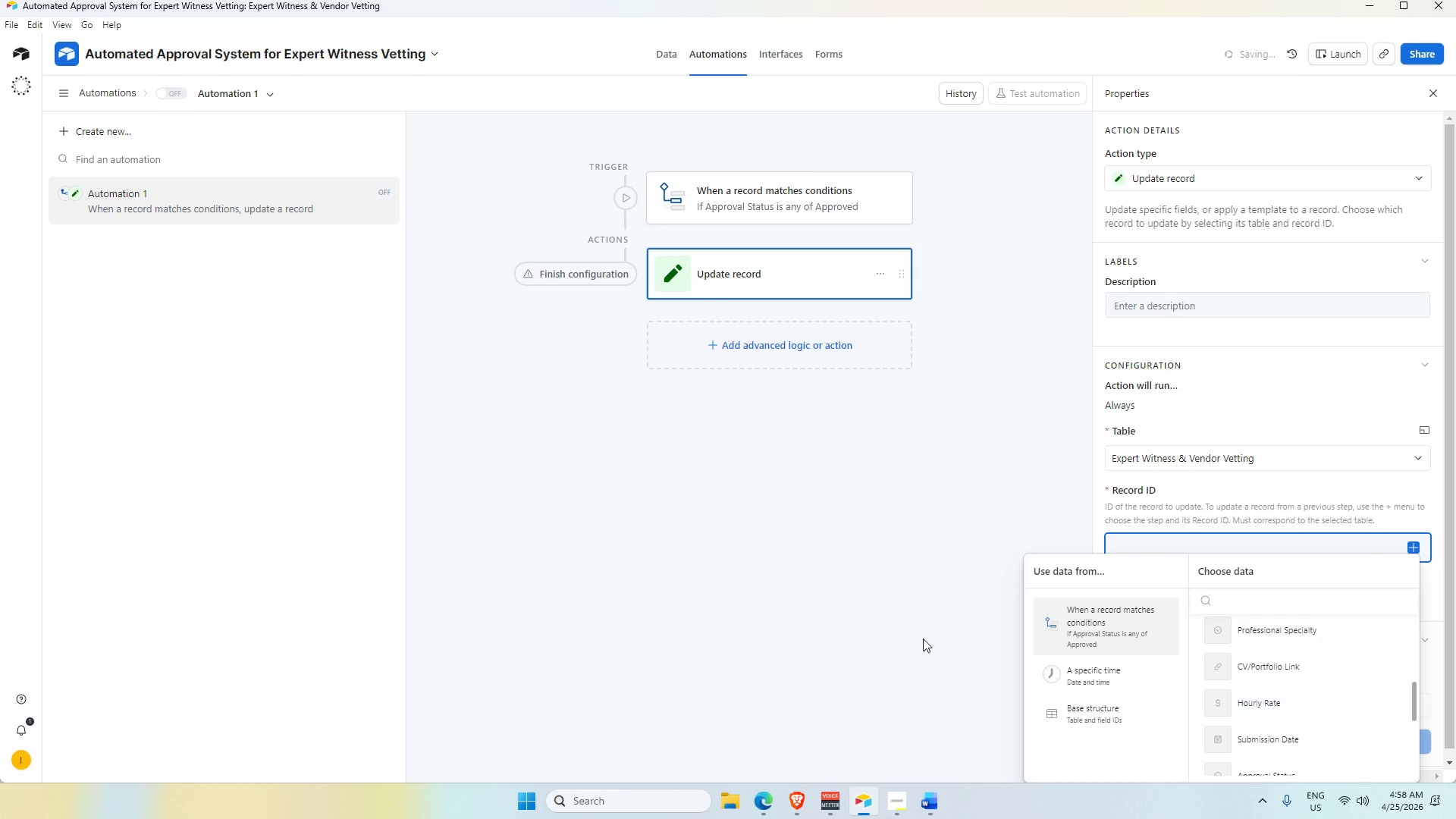 
left_click([916, 620])
 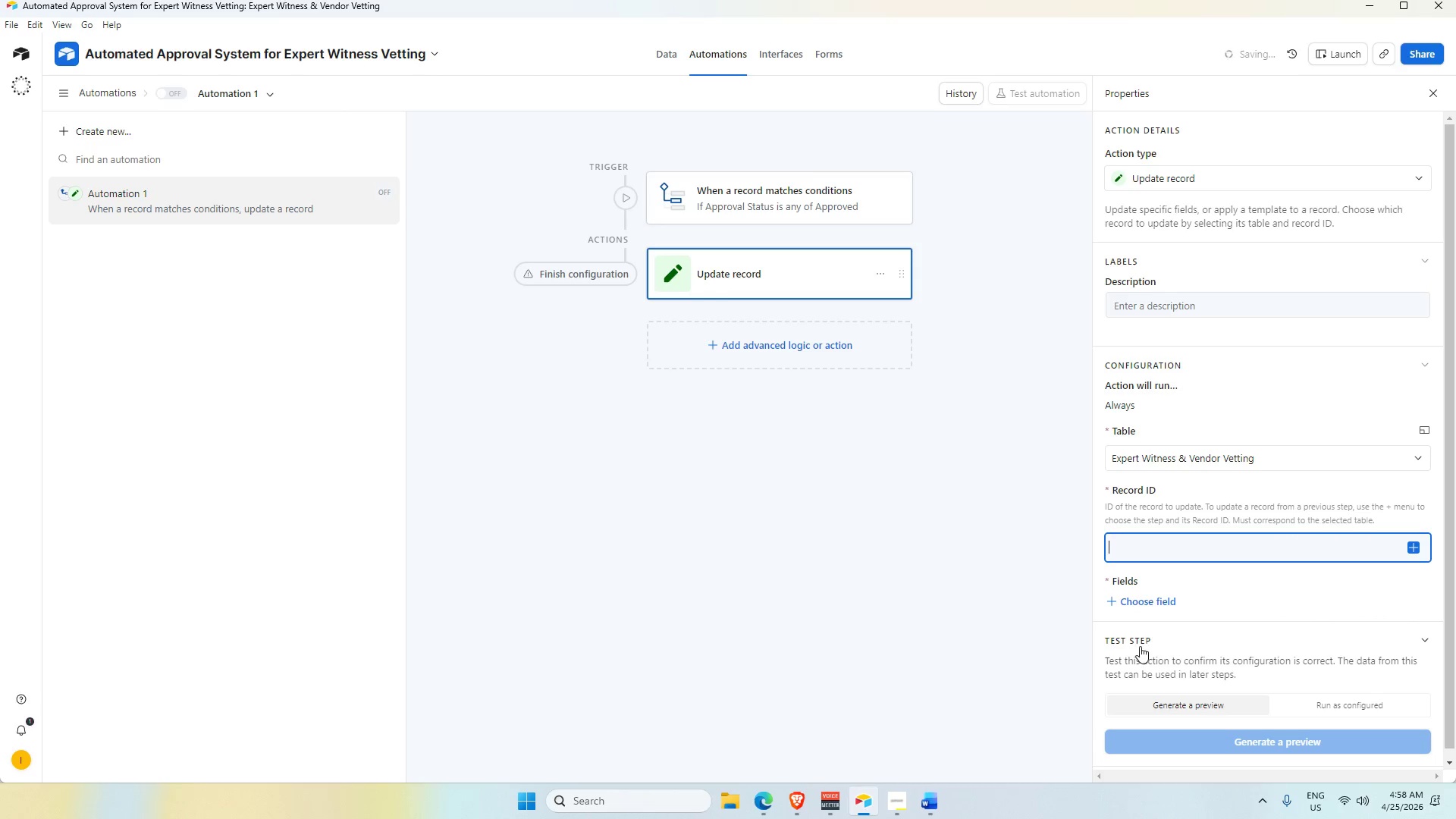 
left_click([1137, 604])
 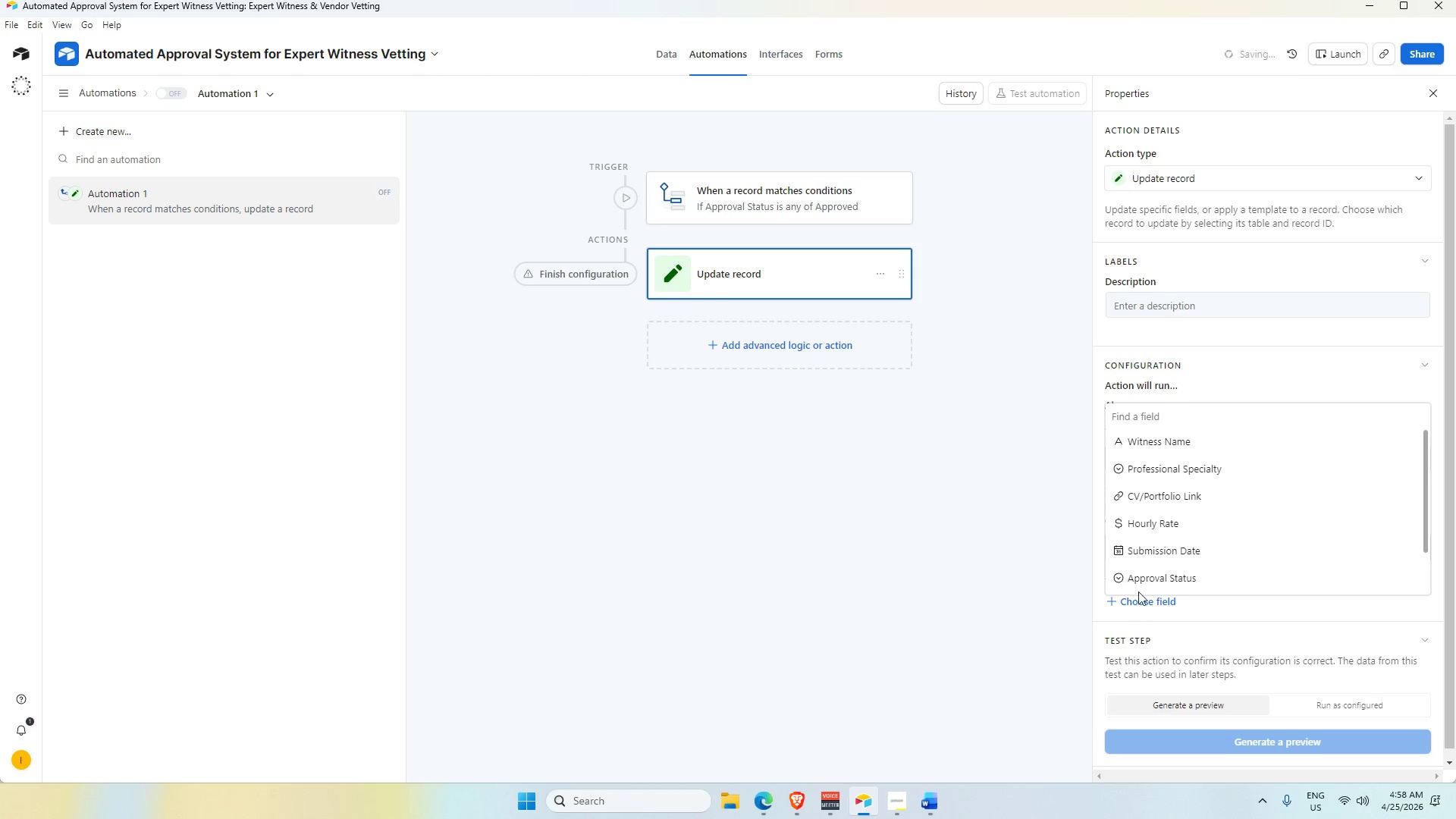 
scroll: coordinate [1167, 551], scroll_direction: down, amount: 4.0
 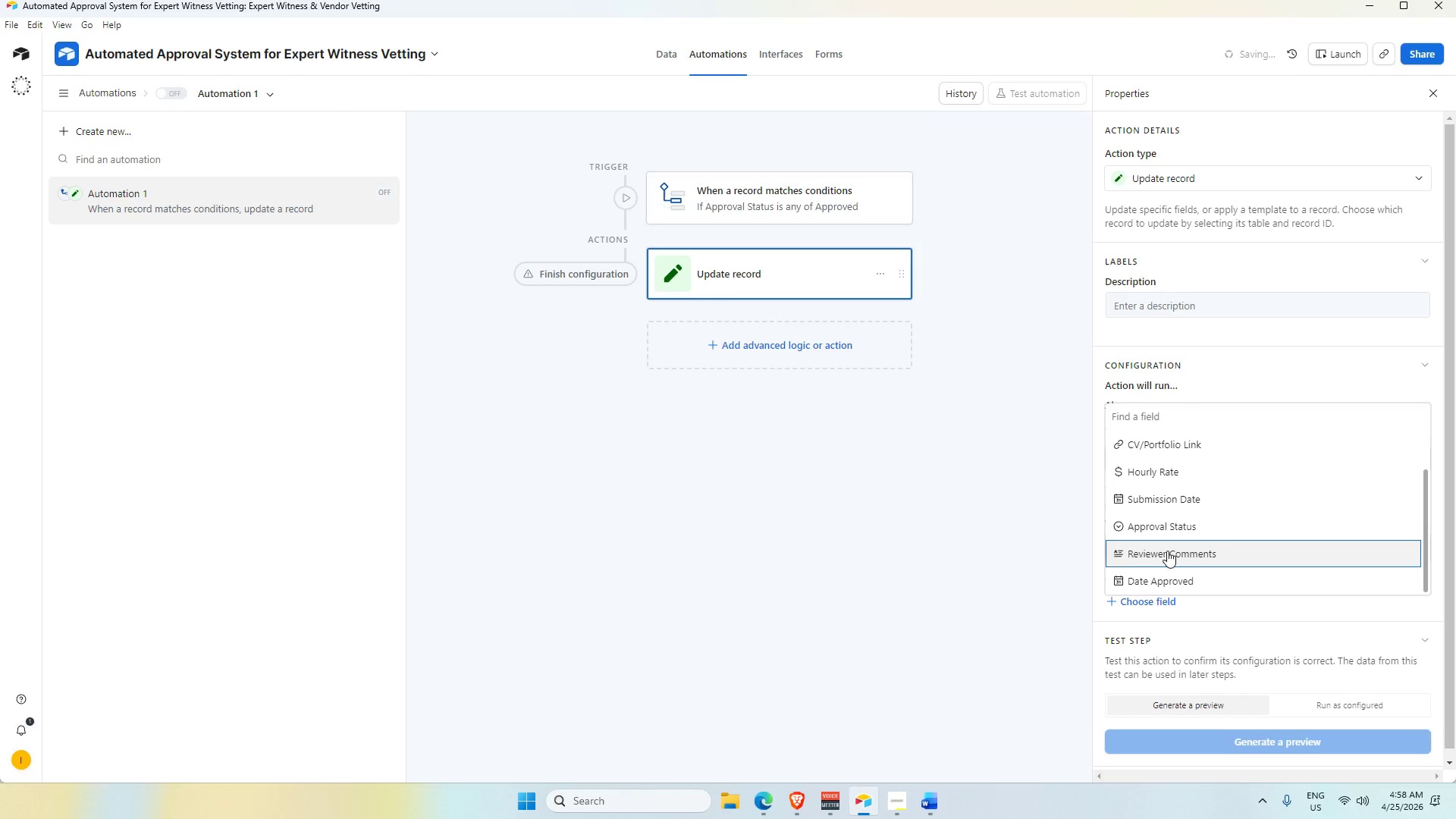 
scroll: coordinate [1167, 552], scroll_direction: up, amount: 5.0
 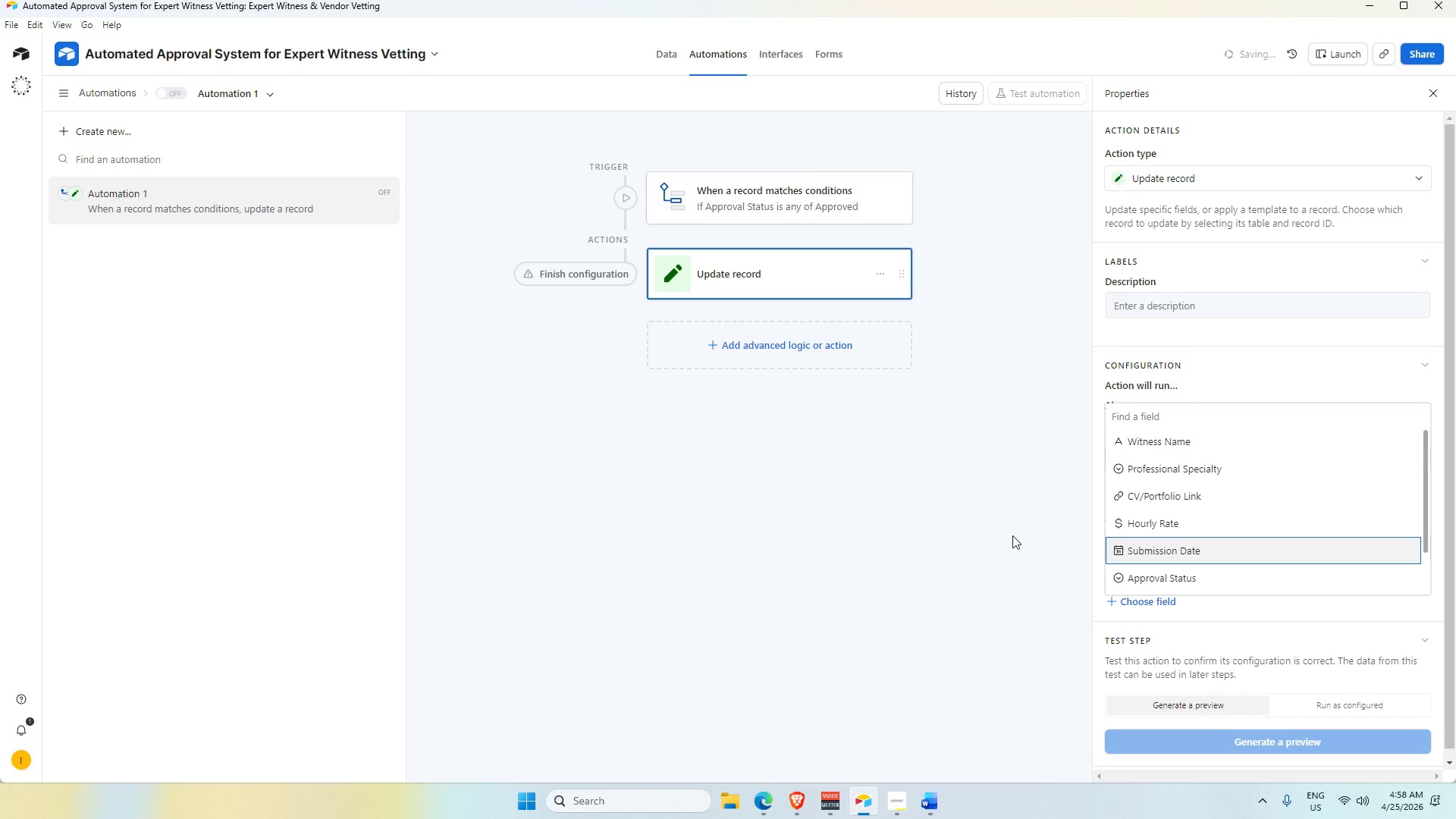 
left_click([1011, 535])
 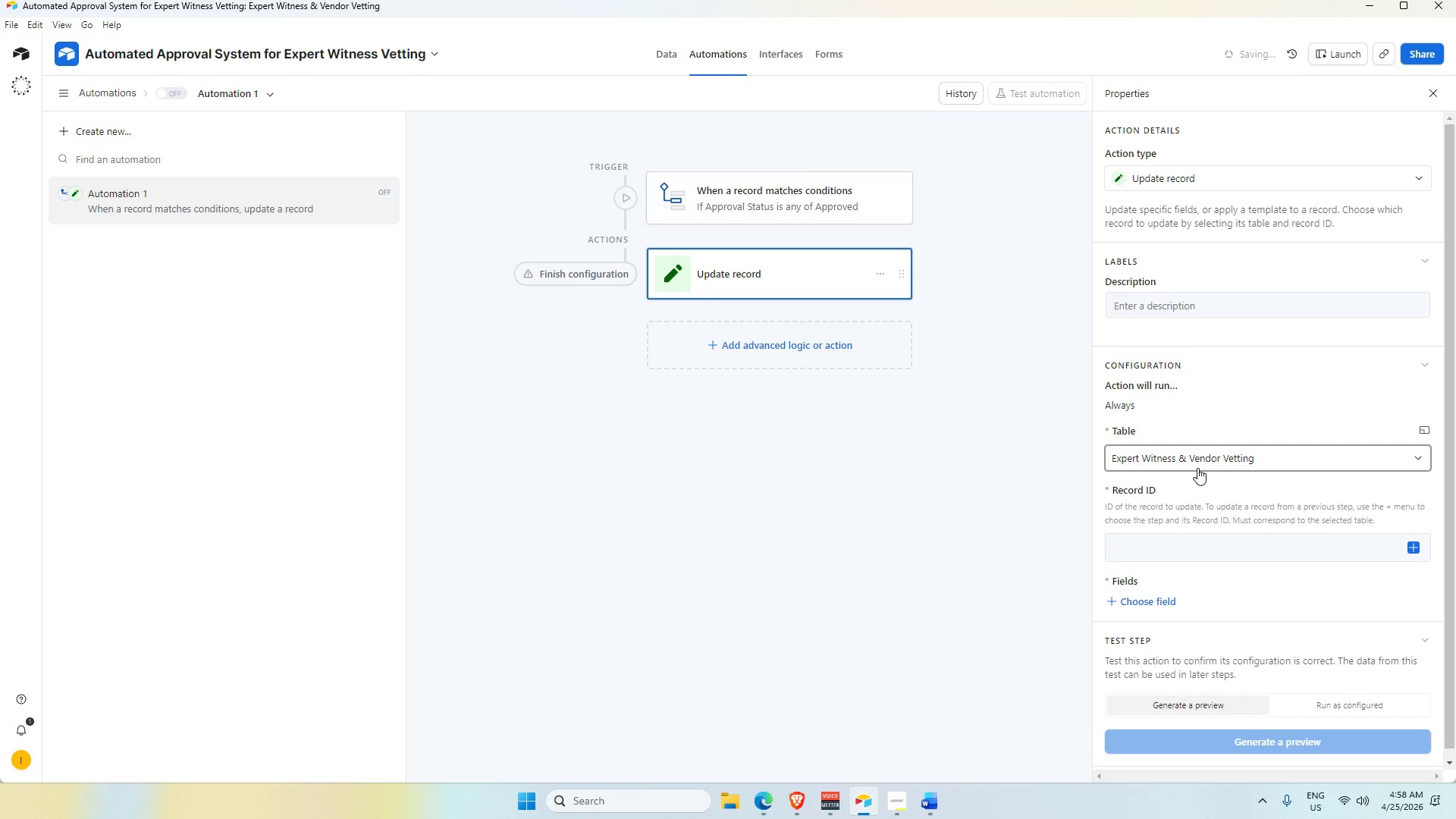 
wait(13.2)
 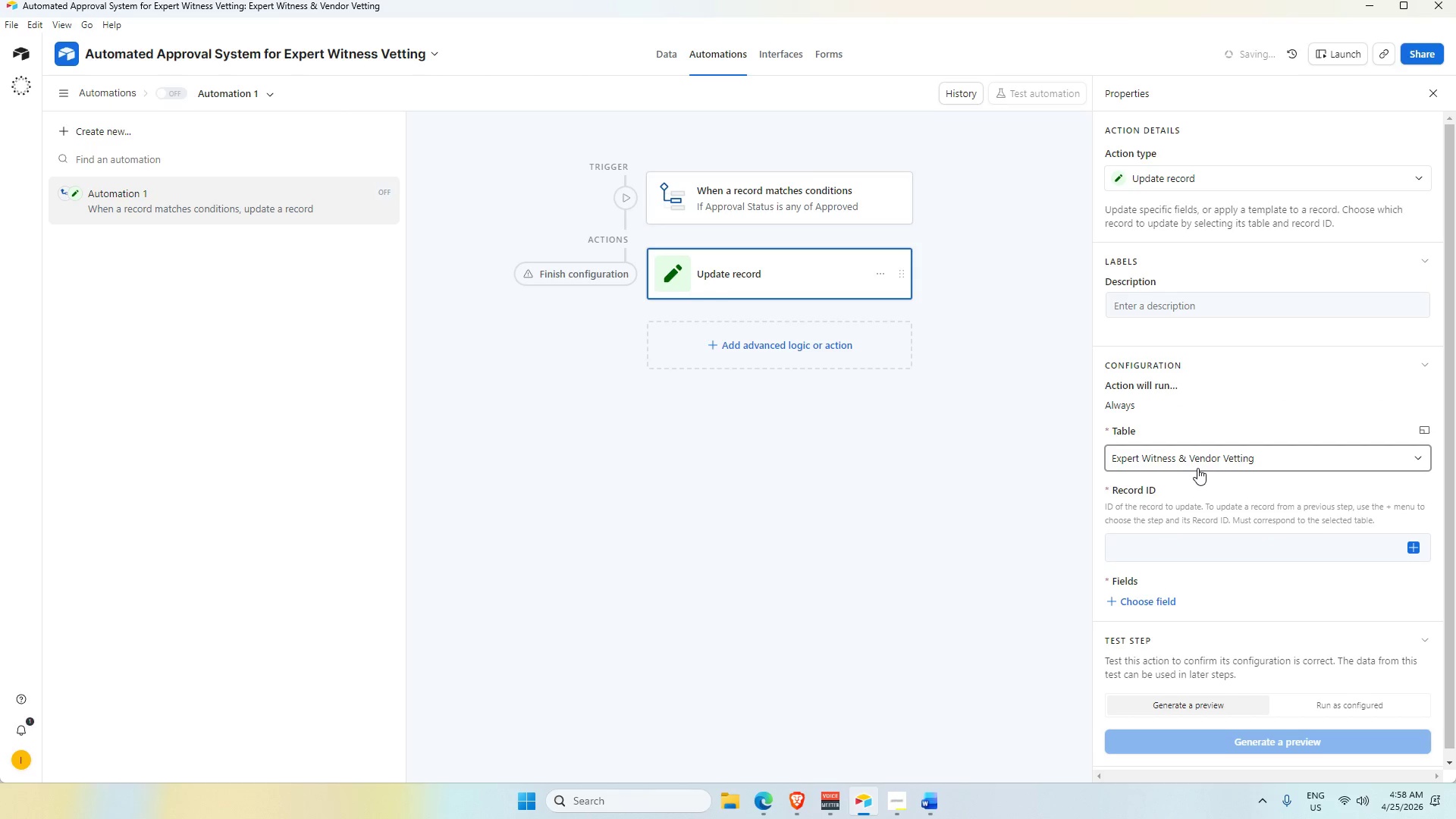 
left_click([1269, 744])
 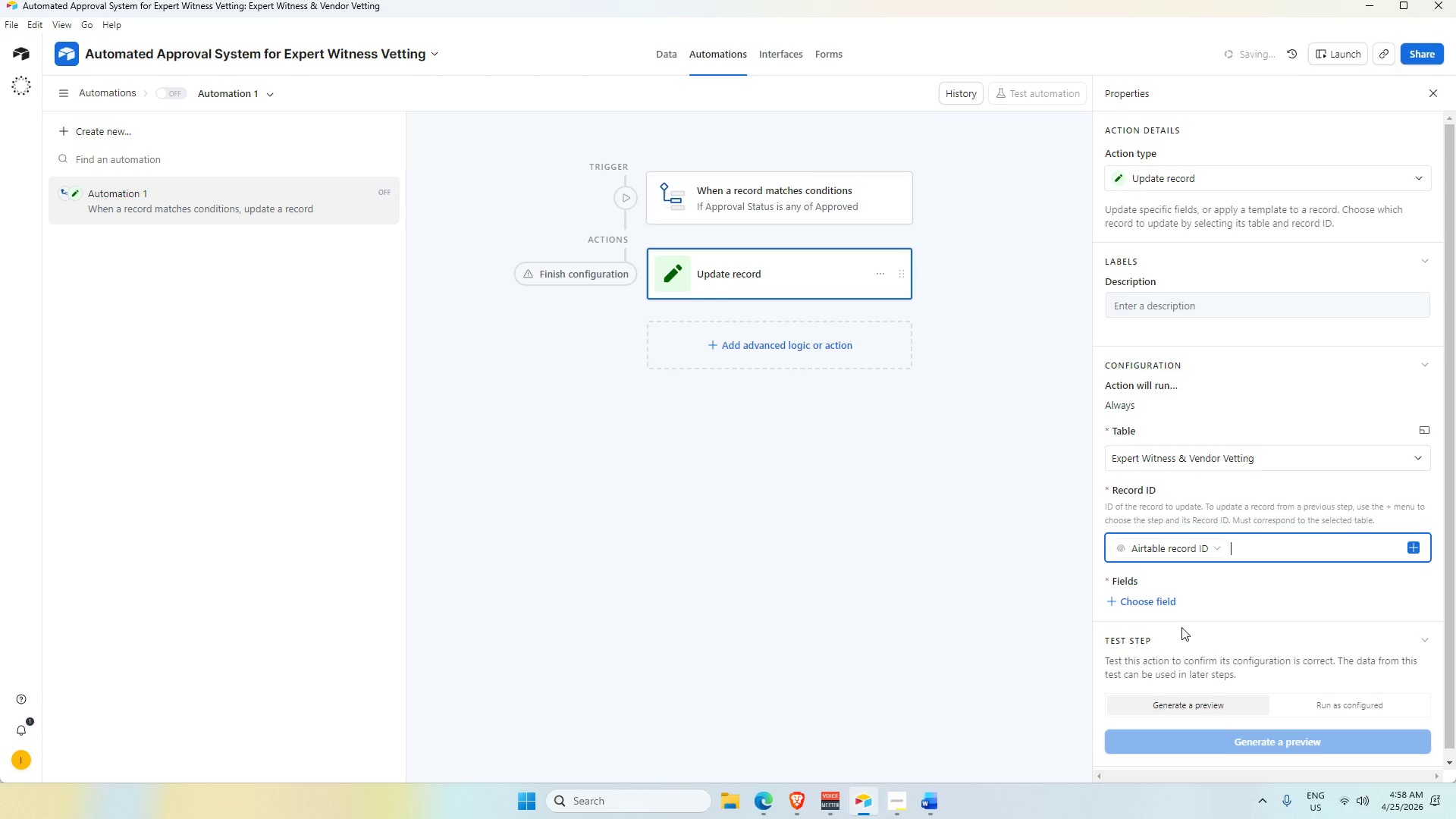 
left_click([1158, 599])
 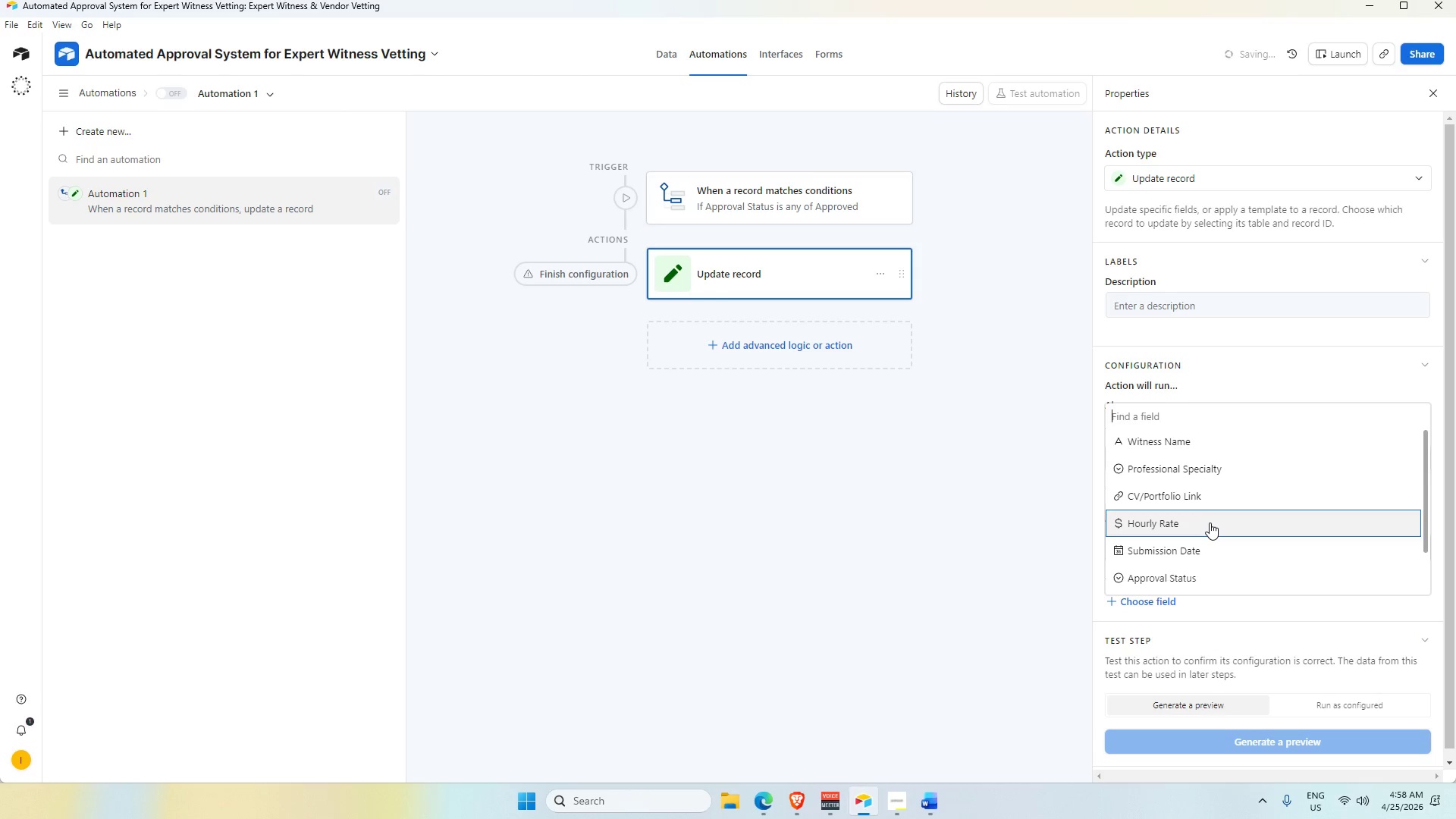 
scroll: coordinate [1197, 531], scroll_direction: down, amount: 3.0
 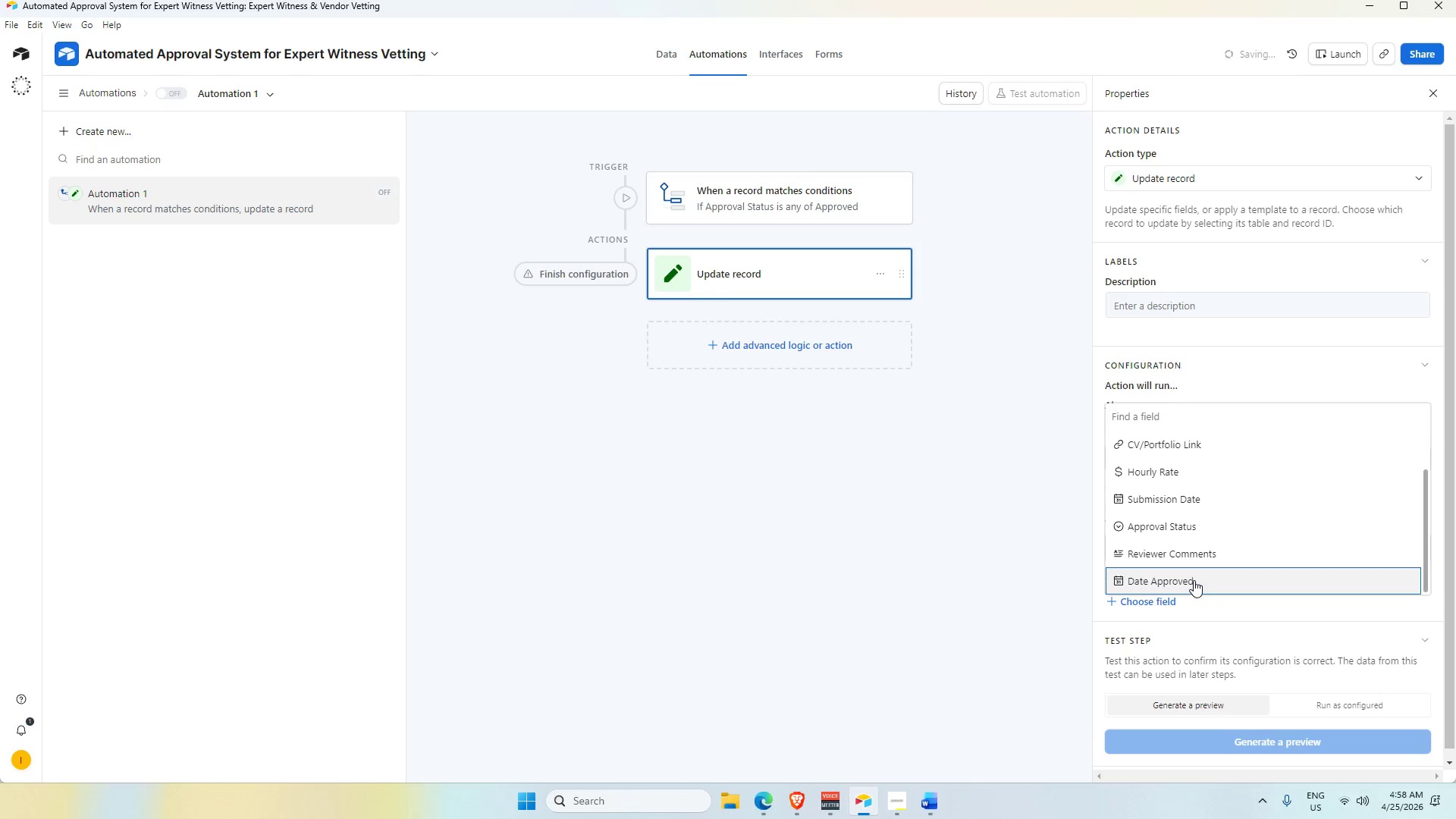 
left_click([1191, 579])
 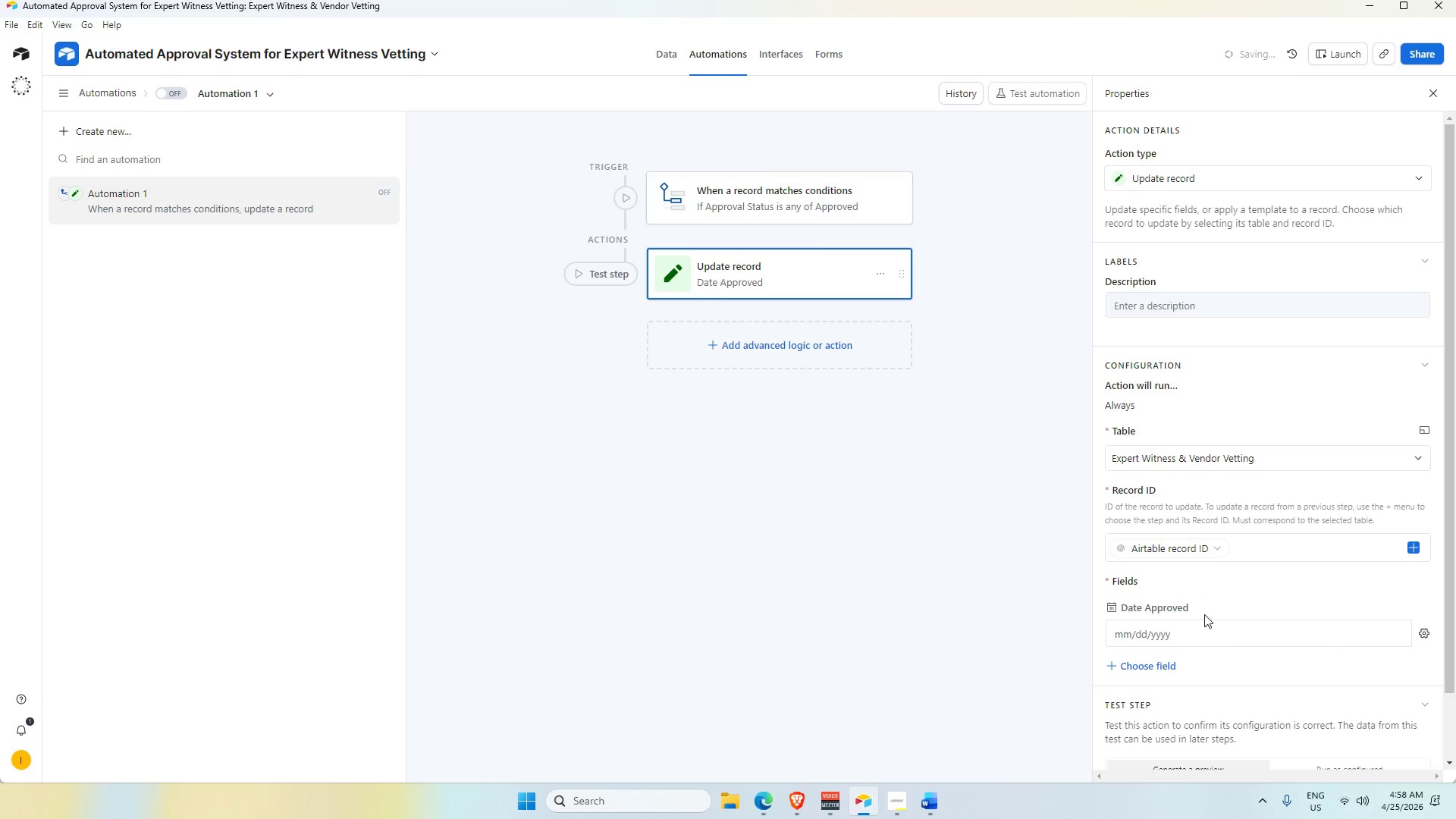 
left_click([1210, 644])
 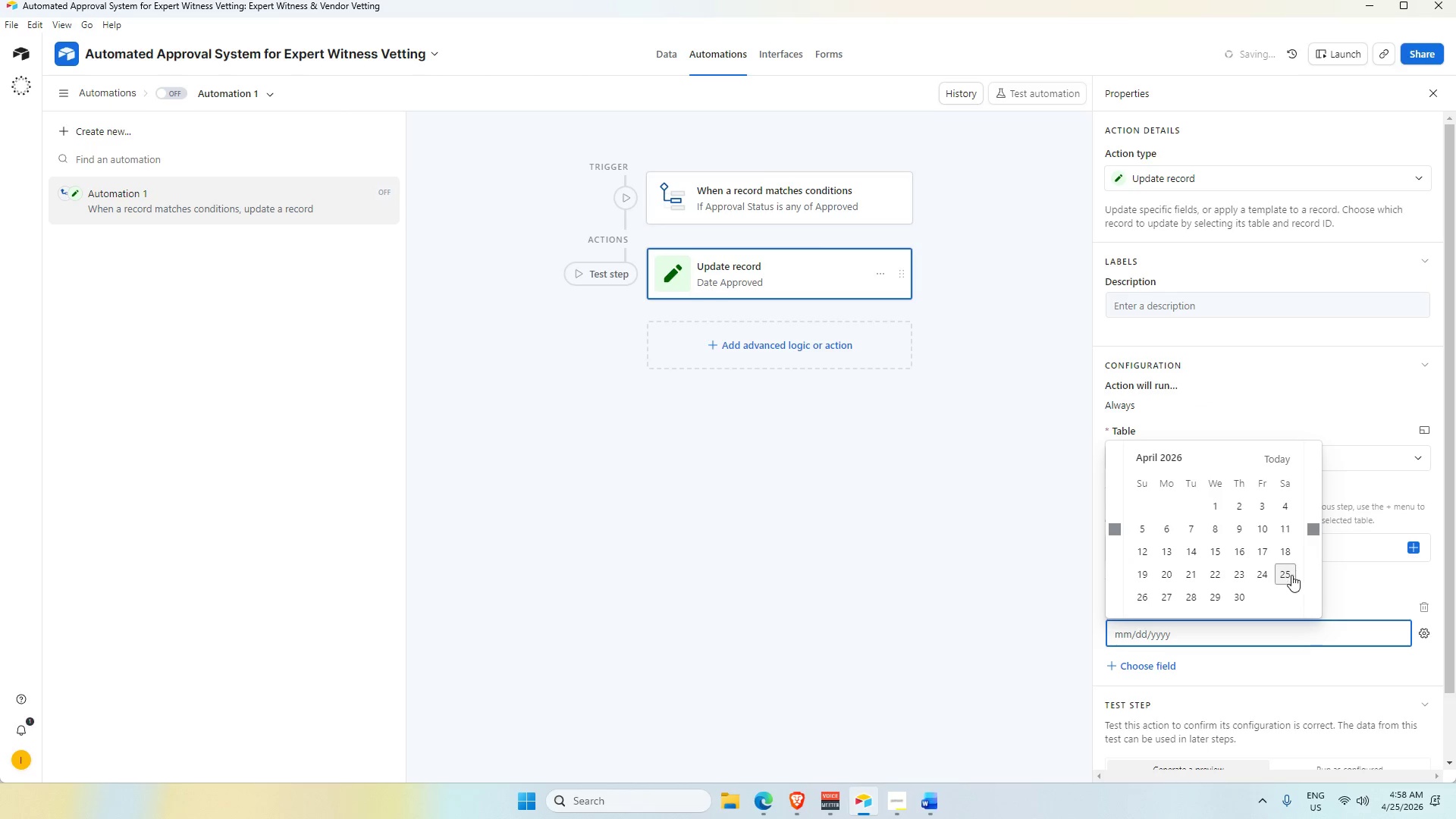 
left_click([1290, 573])
 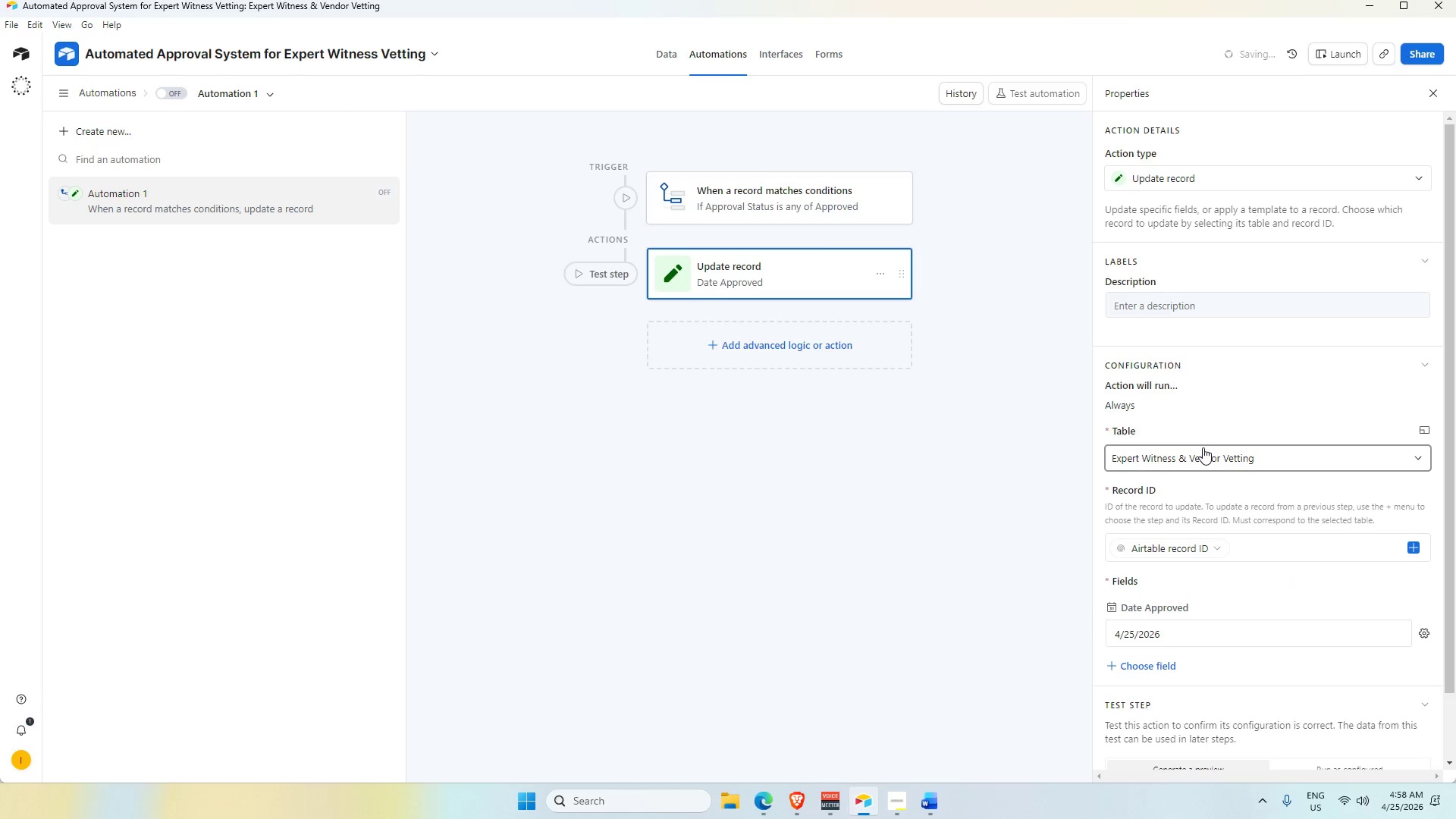 
wait(10.69)
 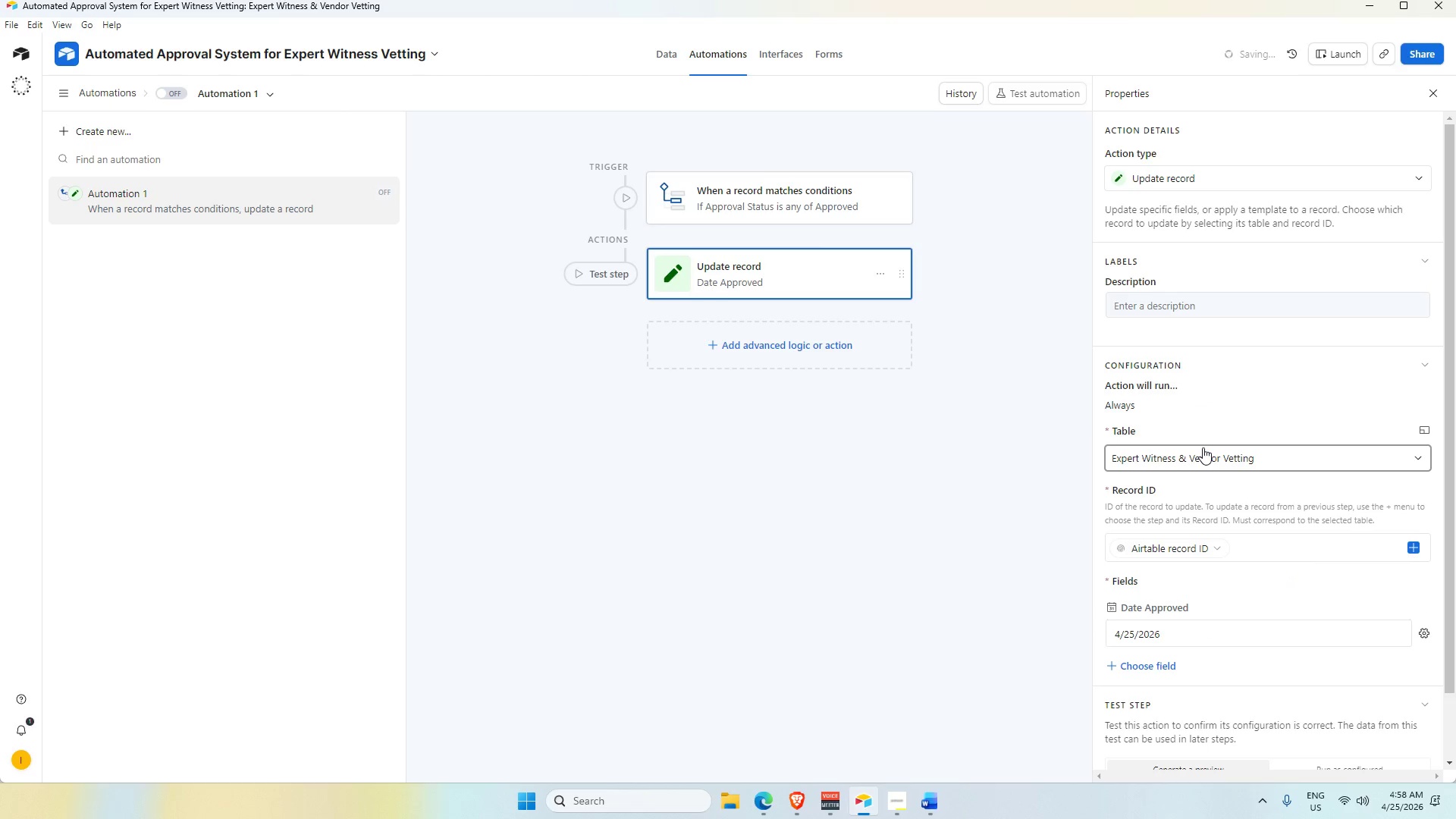 
left_click([797, 344])
 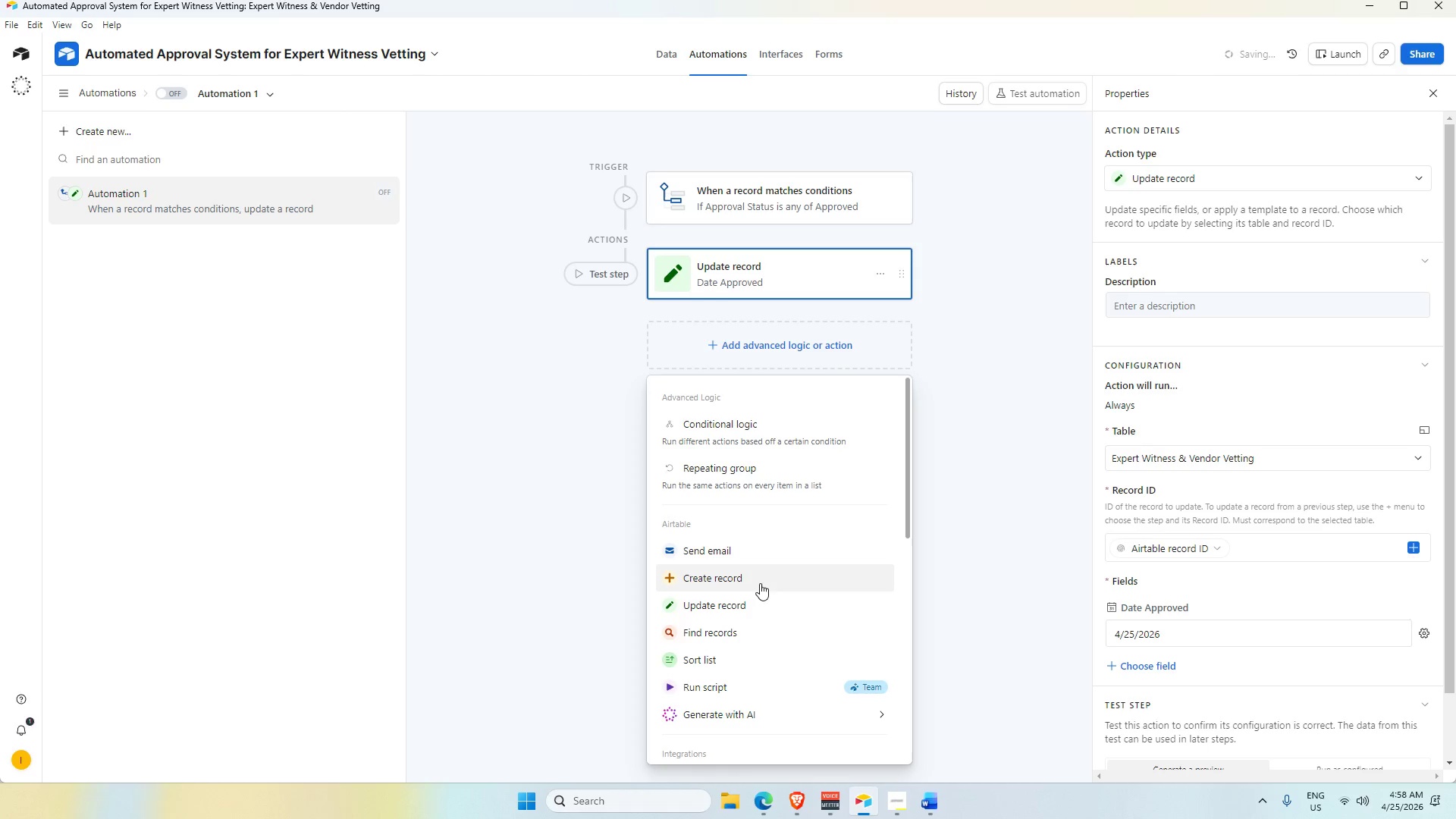 
left_click([745, 555])
 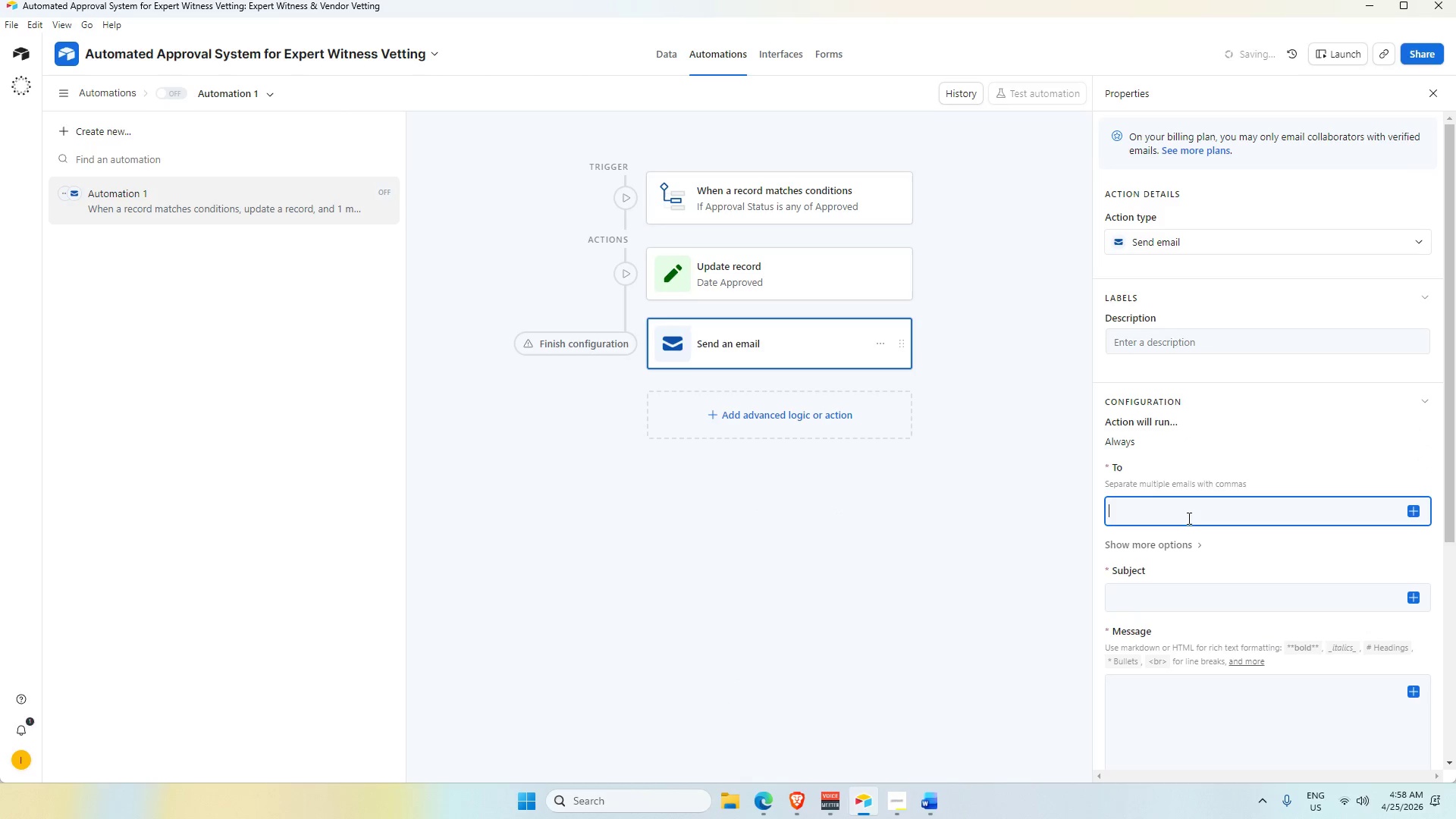 
type(sebastianpearlirish@gmail.com)
 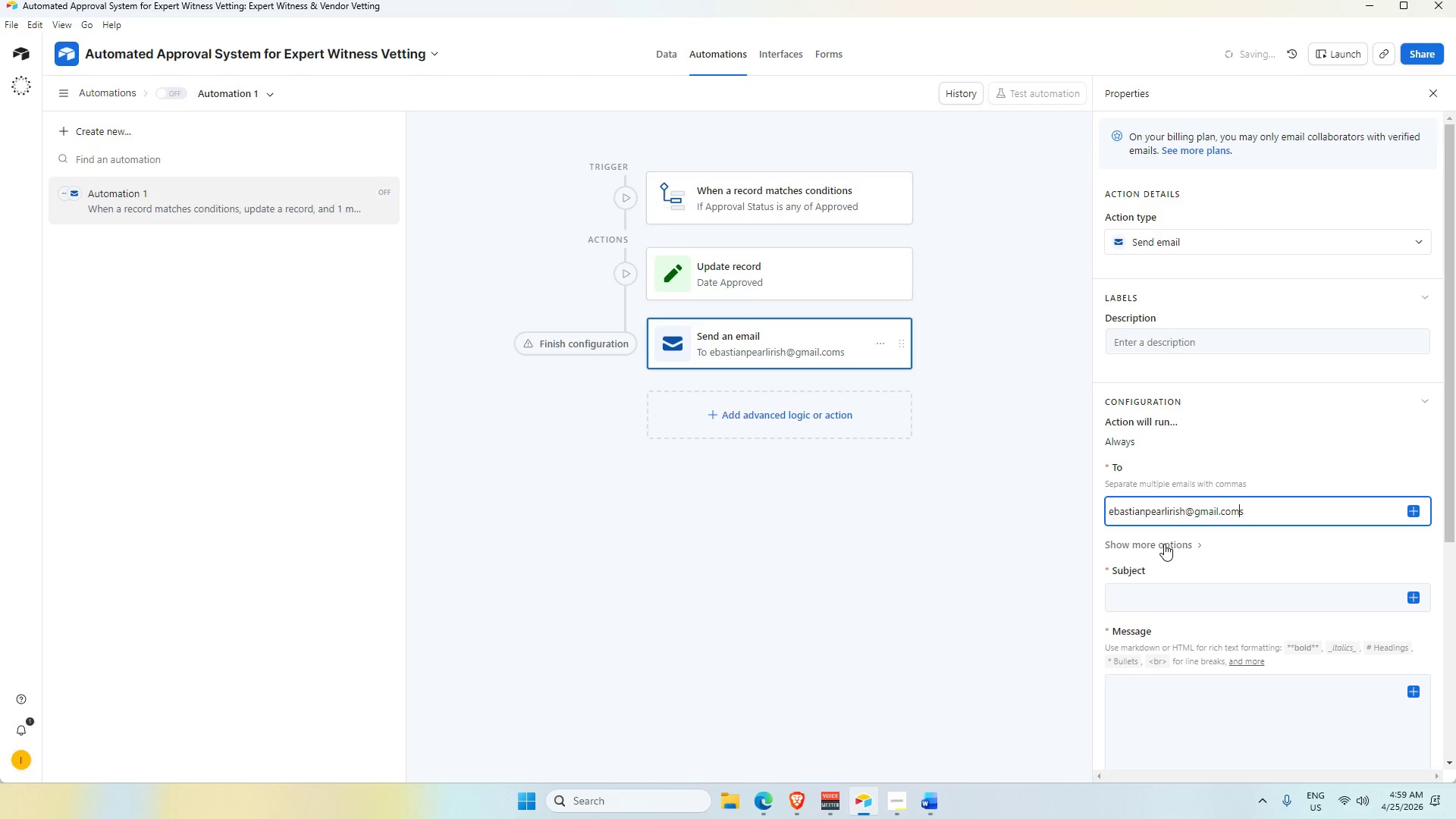 
key(ArrowRight)
 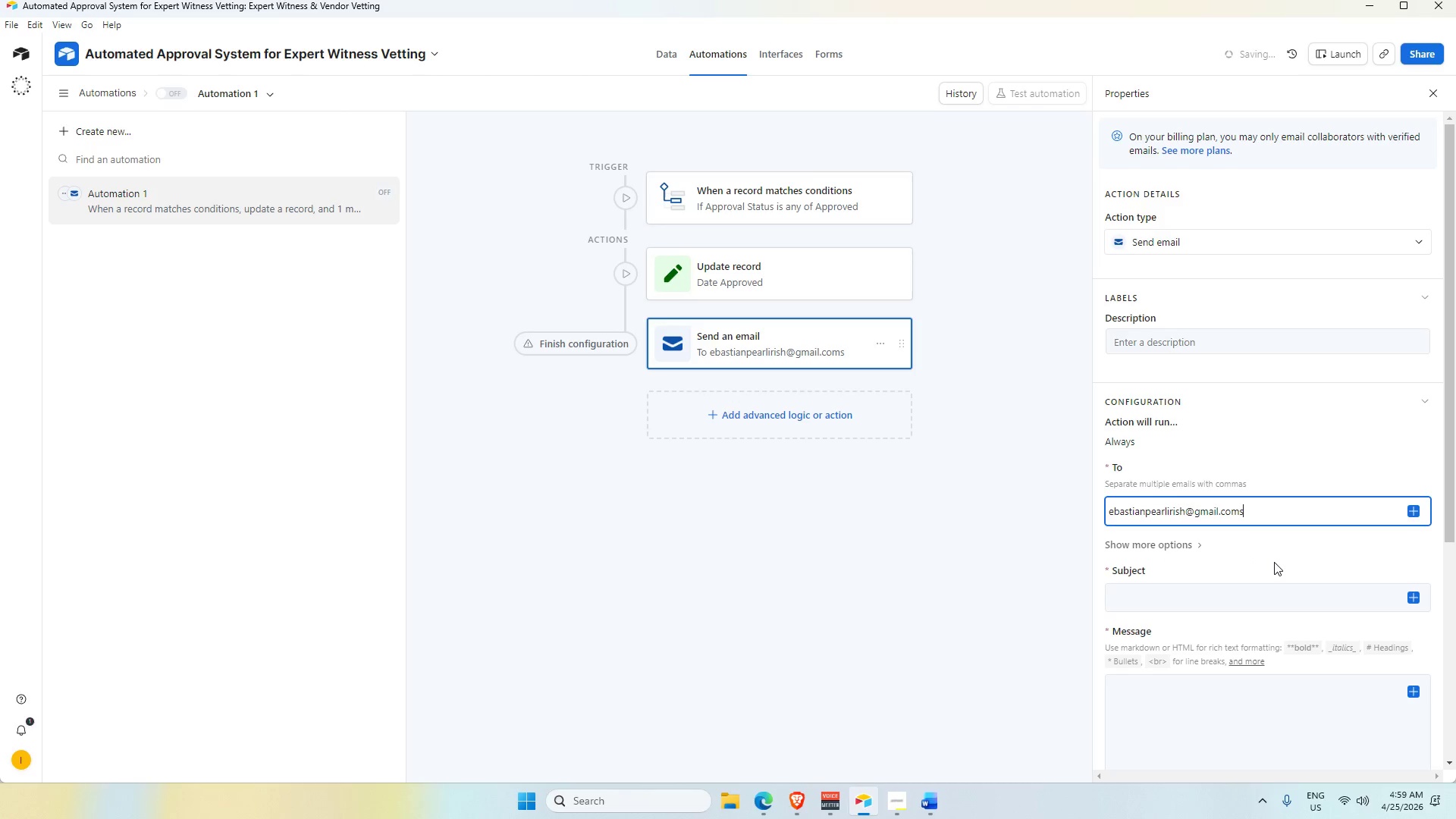 
key(Backspace)
 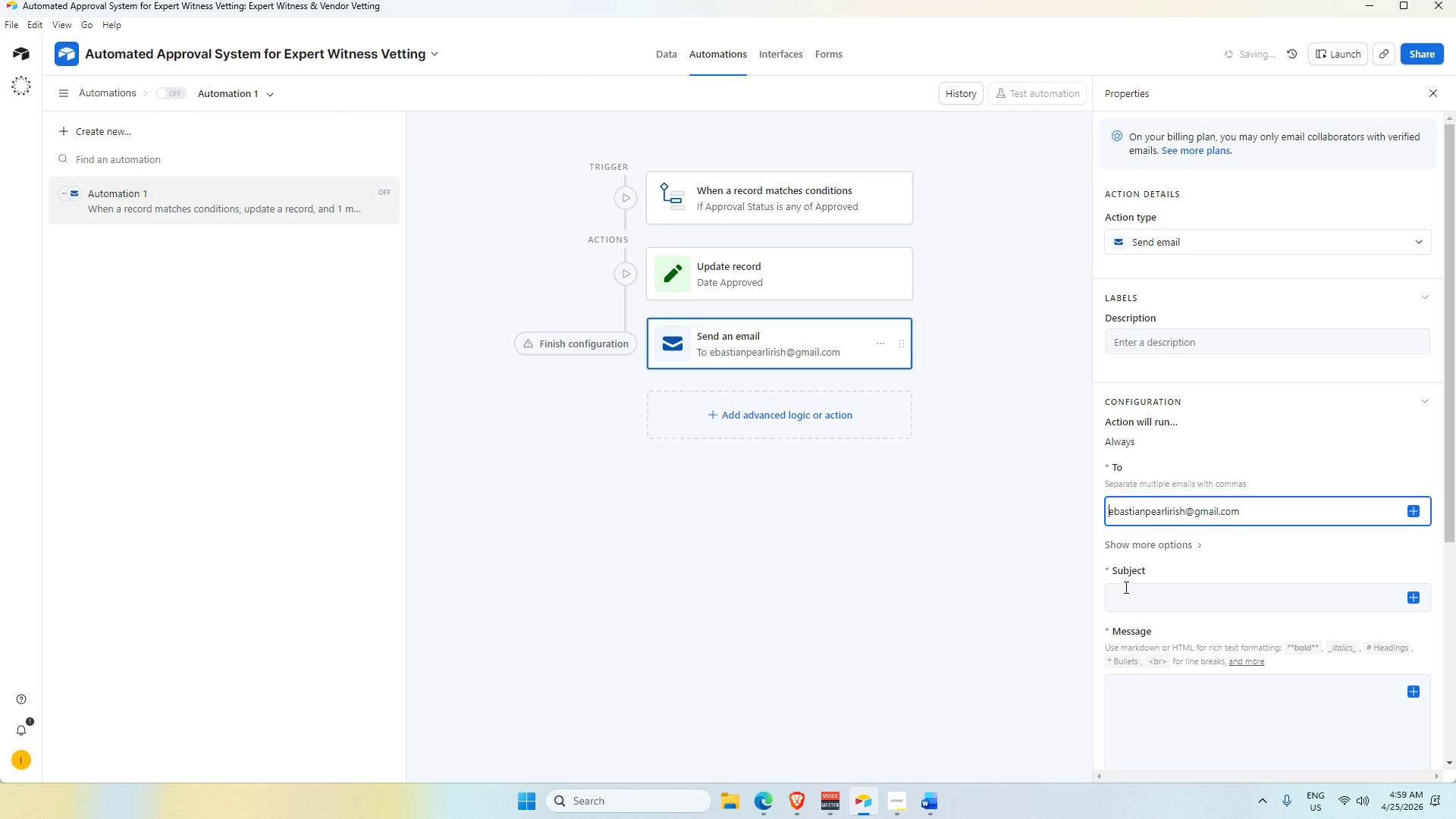 
key(S)
 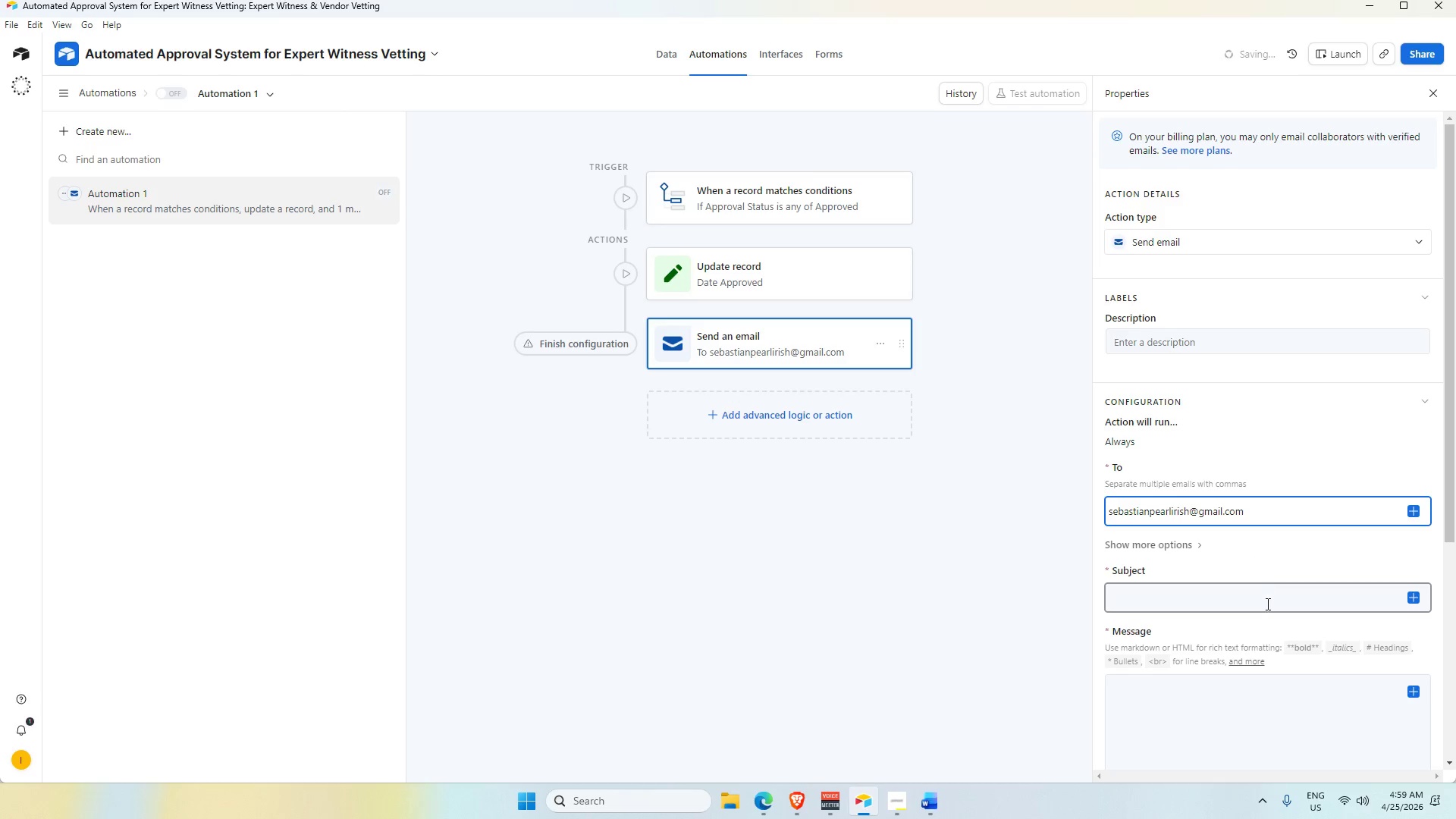 
left_click([1266, 604])
 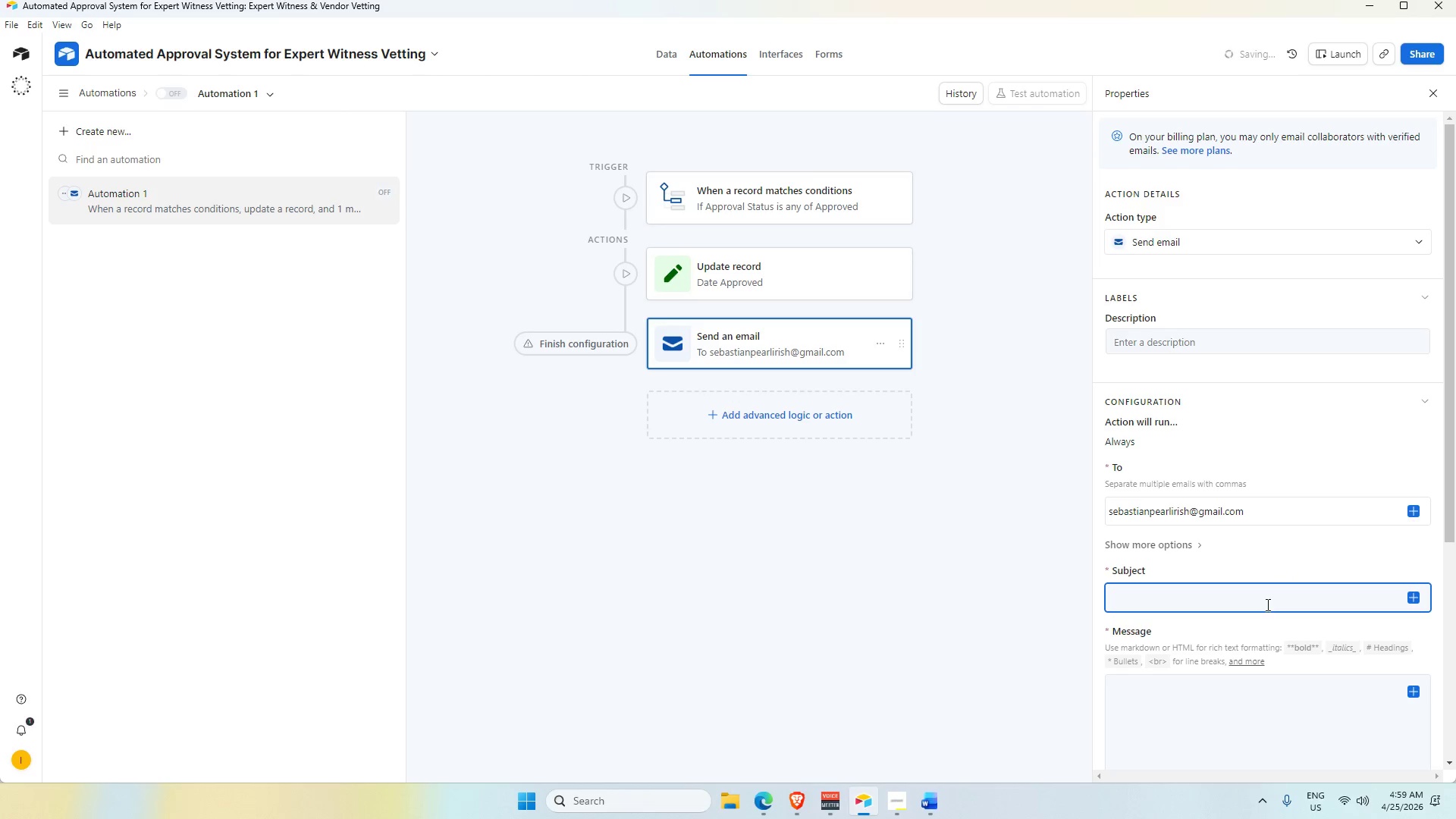 
scroll: coordinate [1257, 458], scroll_direction: down, amount: 2.0
 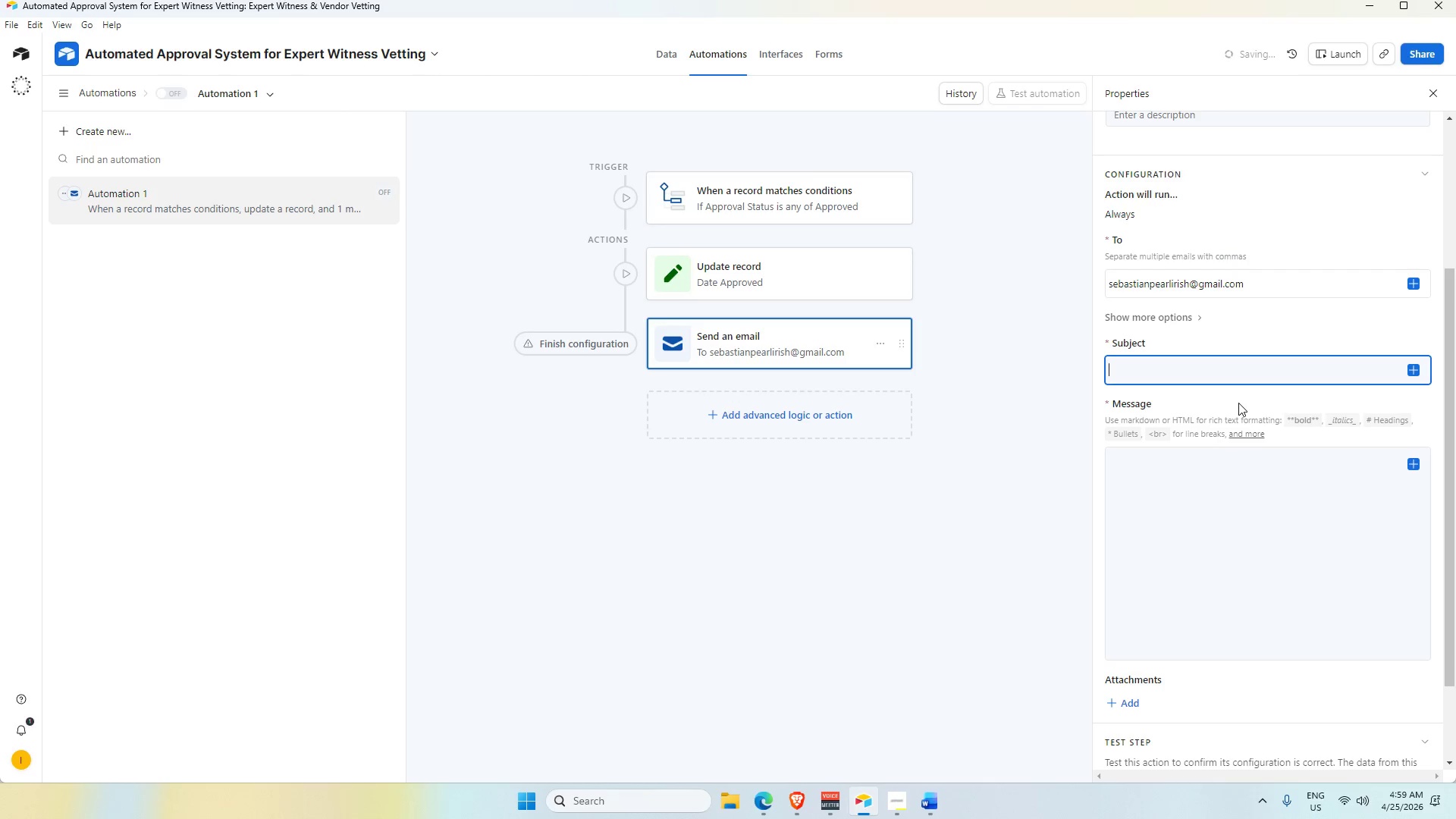 
wait(14.09)
 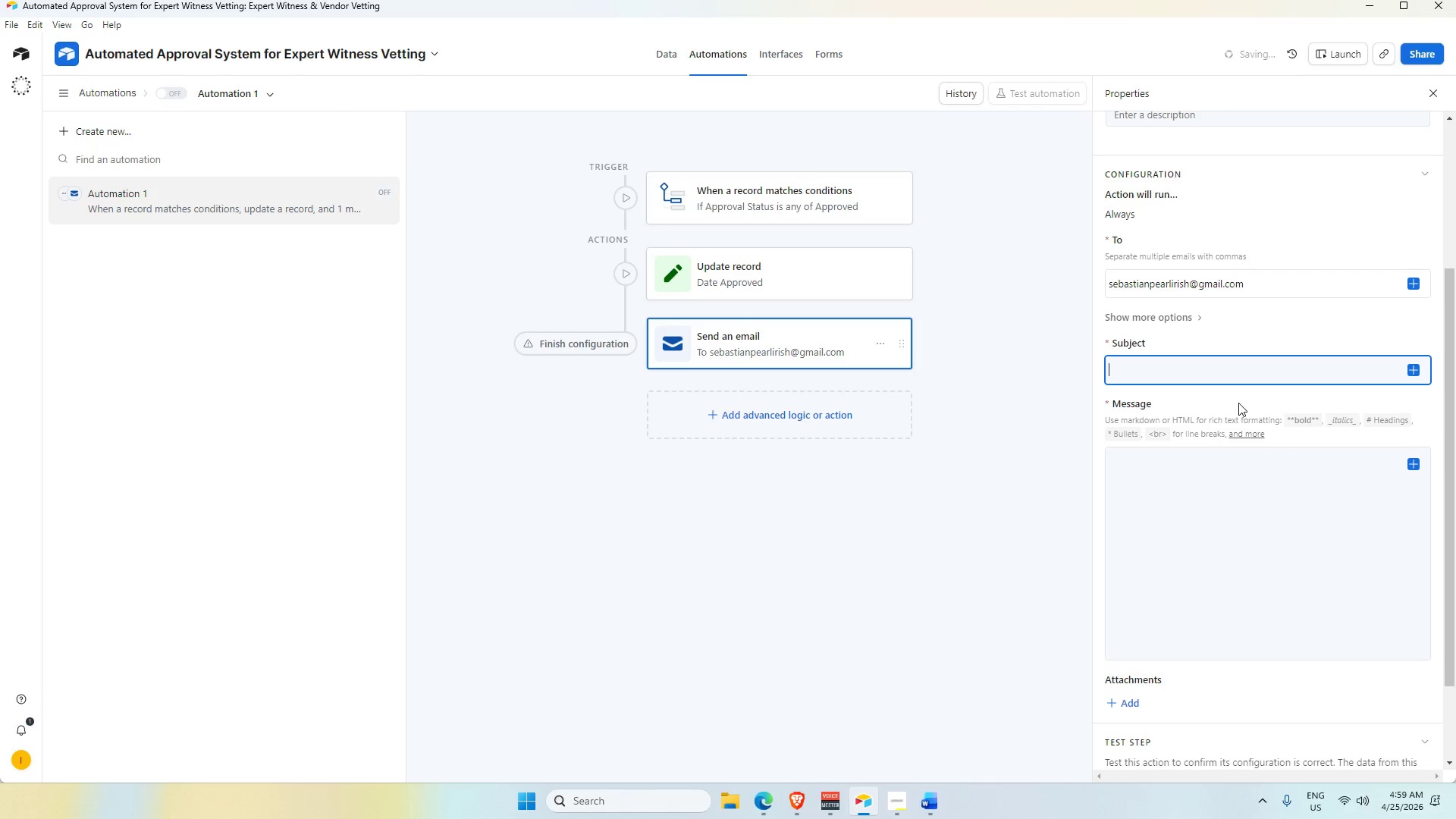 
key(Alt+Tab)